 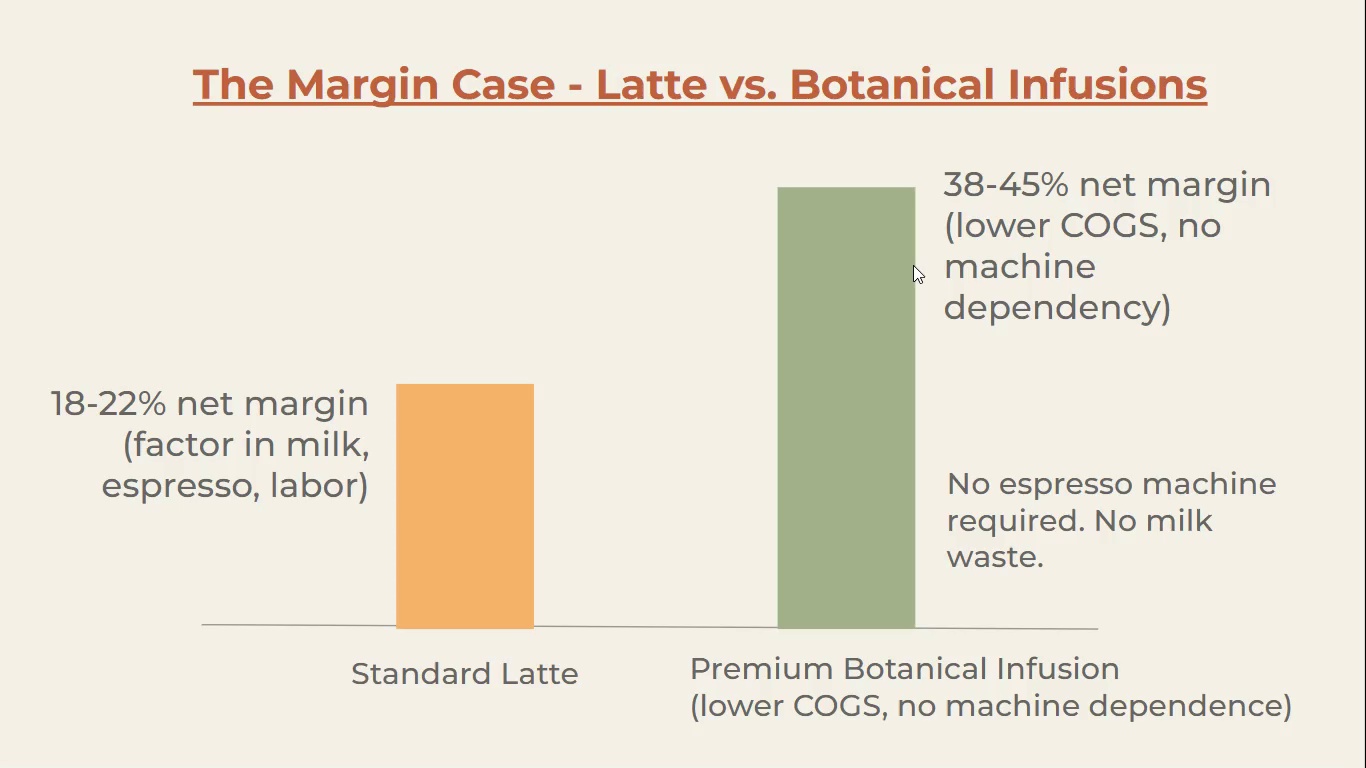 
key(Escape)
 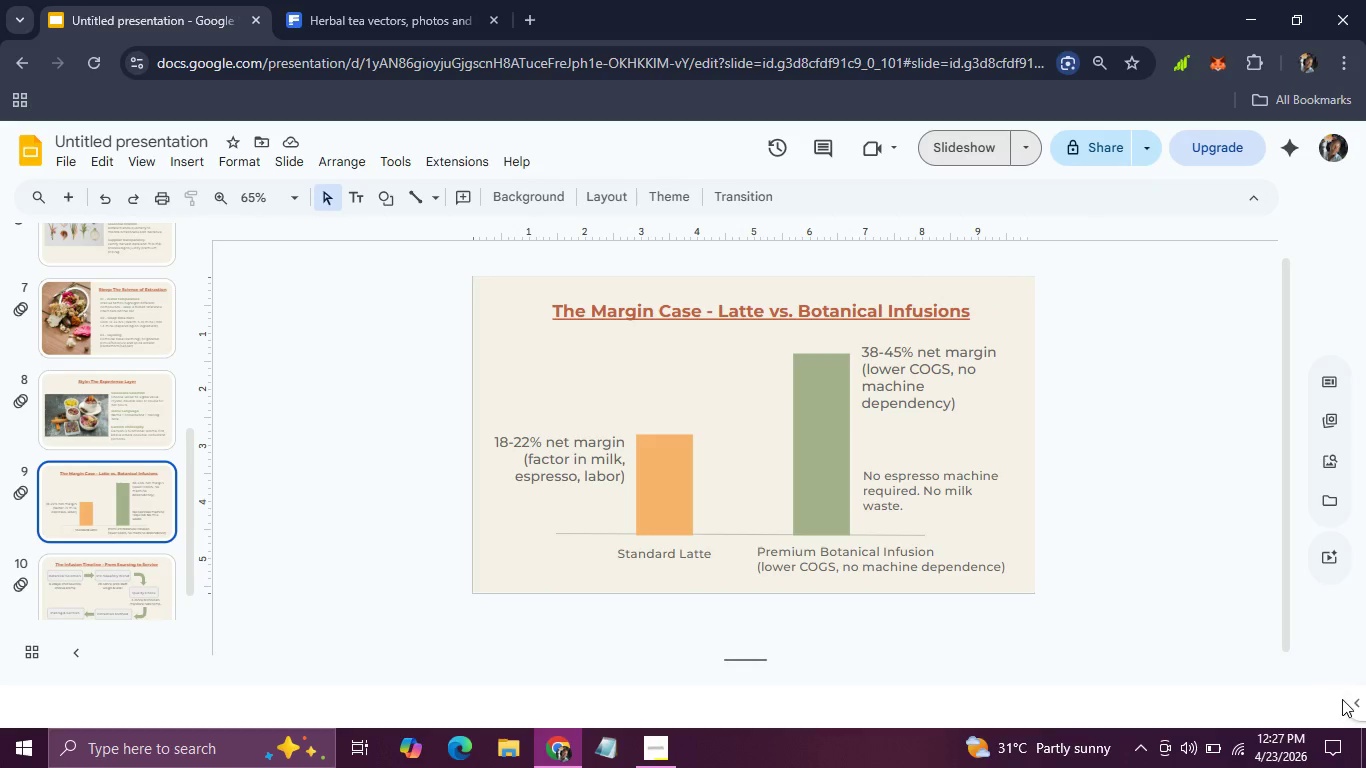 
left_click([1331, 750])
 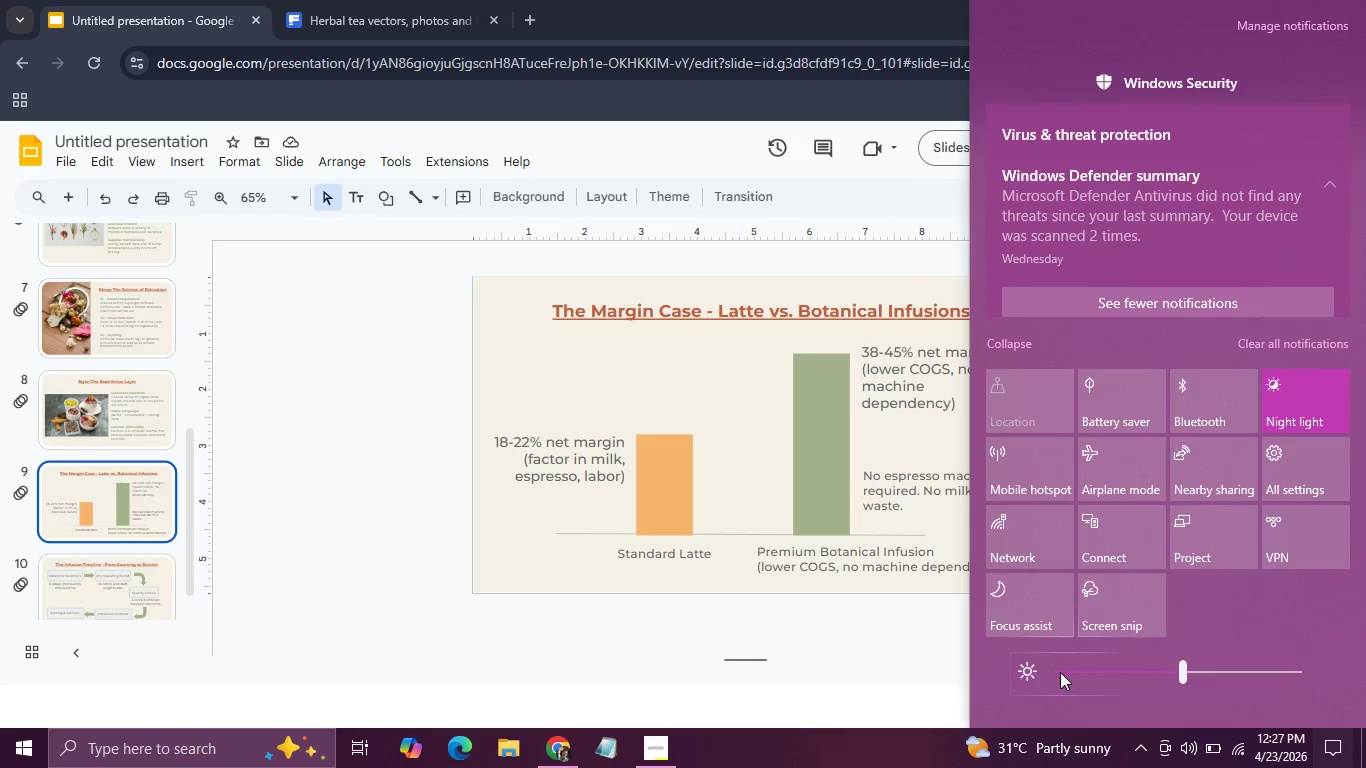 
left_click([1057, 672])
 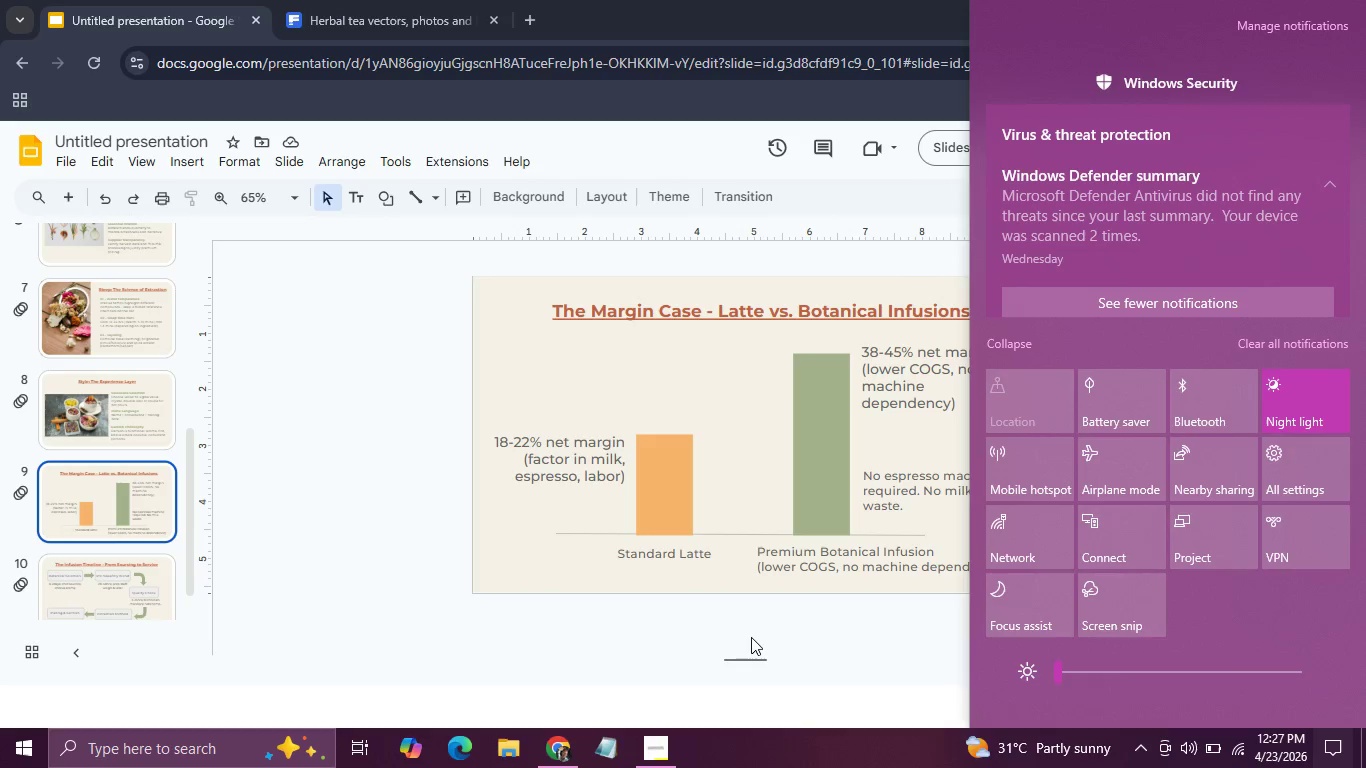 
left_click([508, 635])
 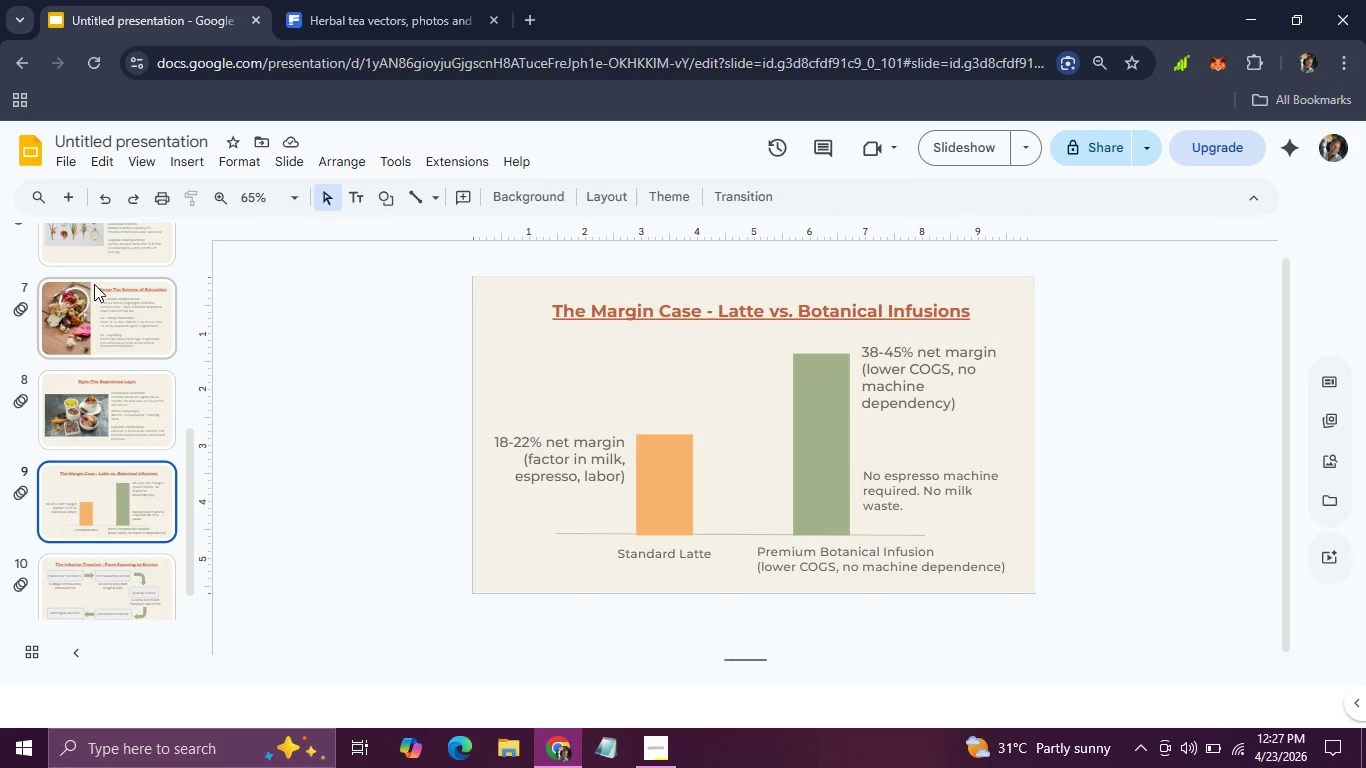 
scroll: coordinate [94, 284], scroll_direction: up, amount: 11.0
 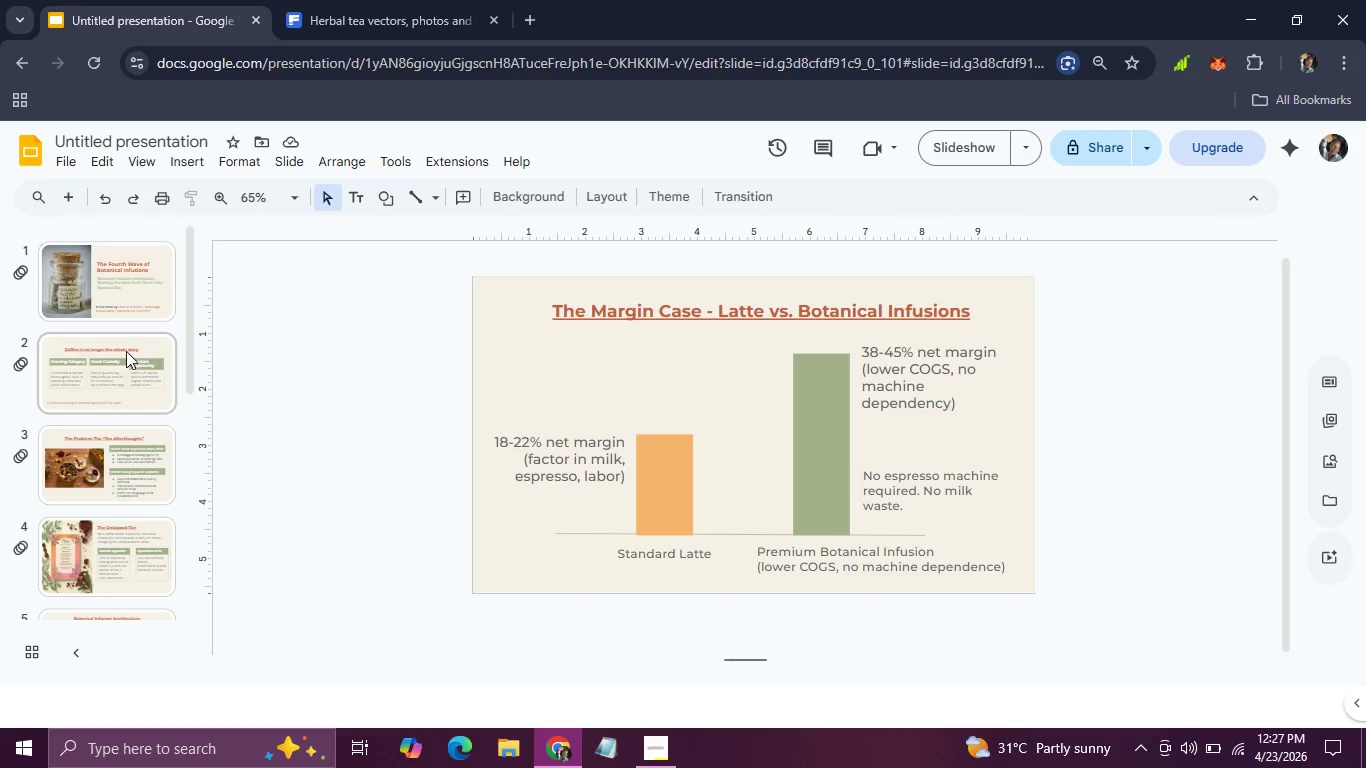 
left_click([126, 351])
 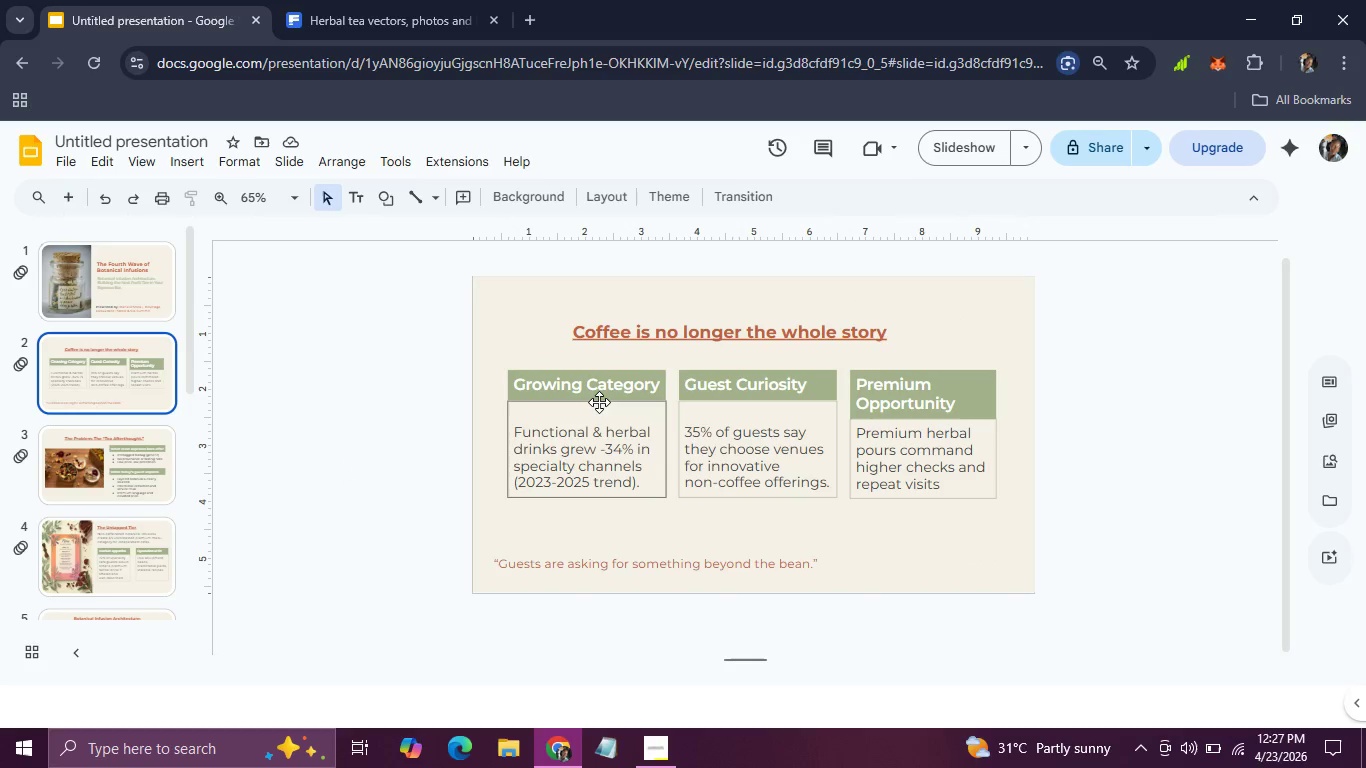 
left_click([599, 402])
 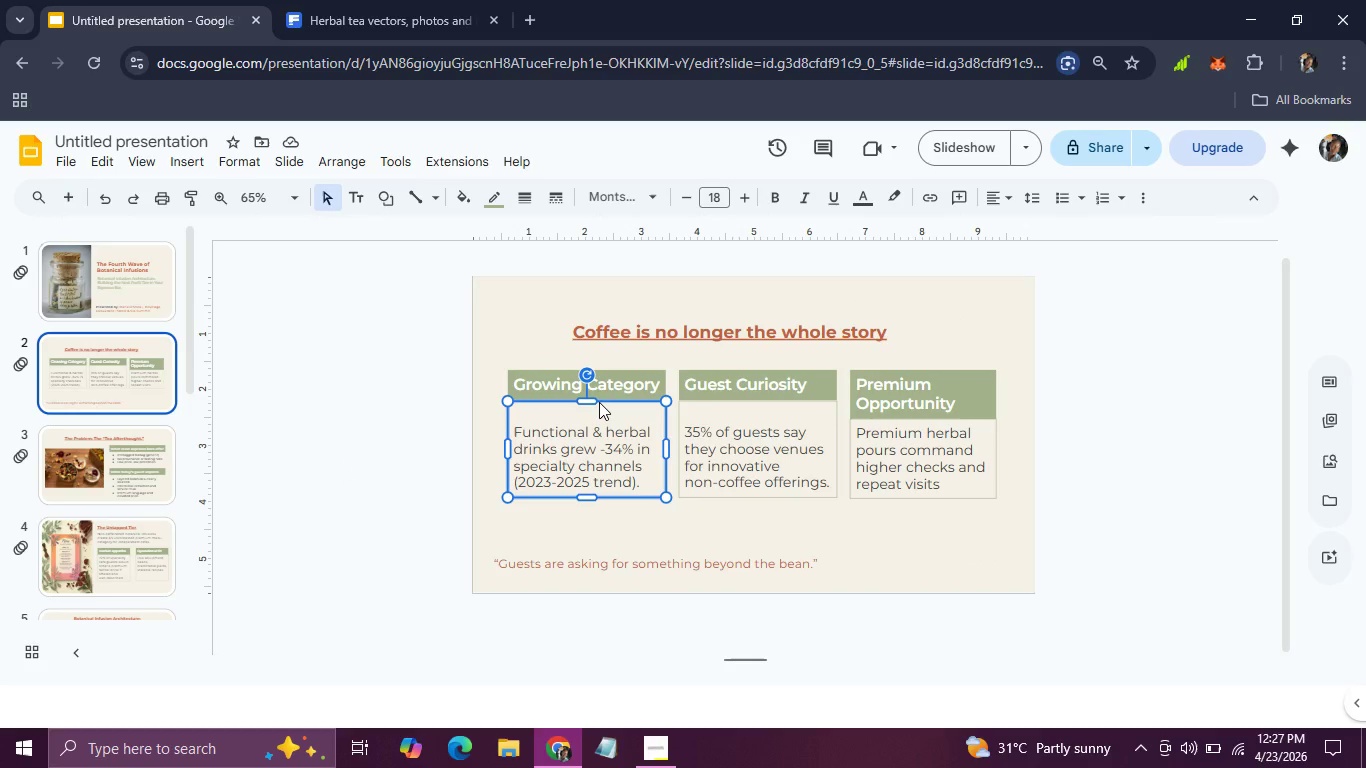 
key(ArrowUp)
 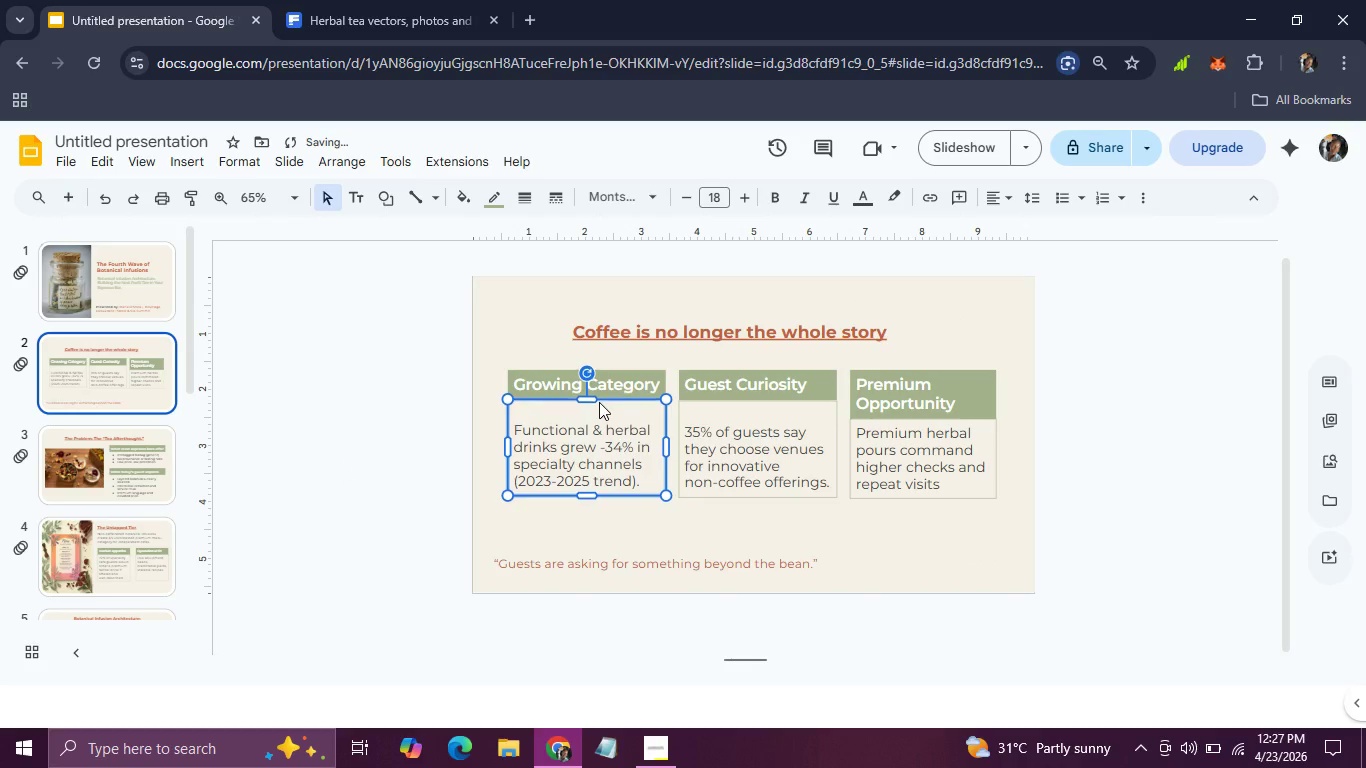 
key(ArrowUp)
 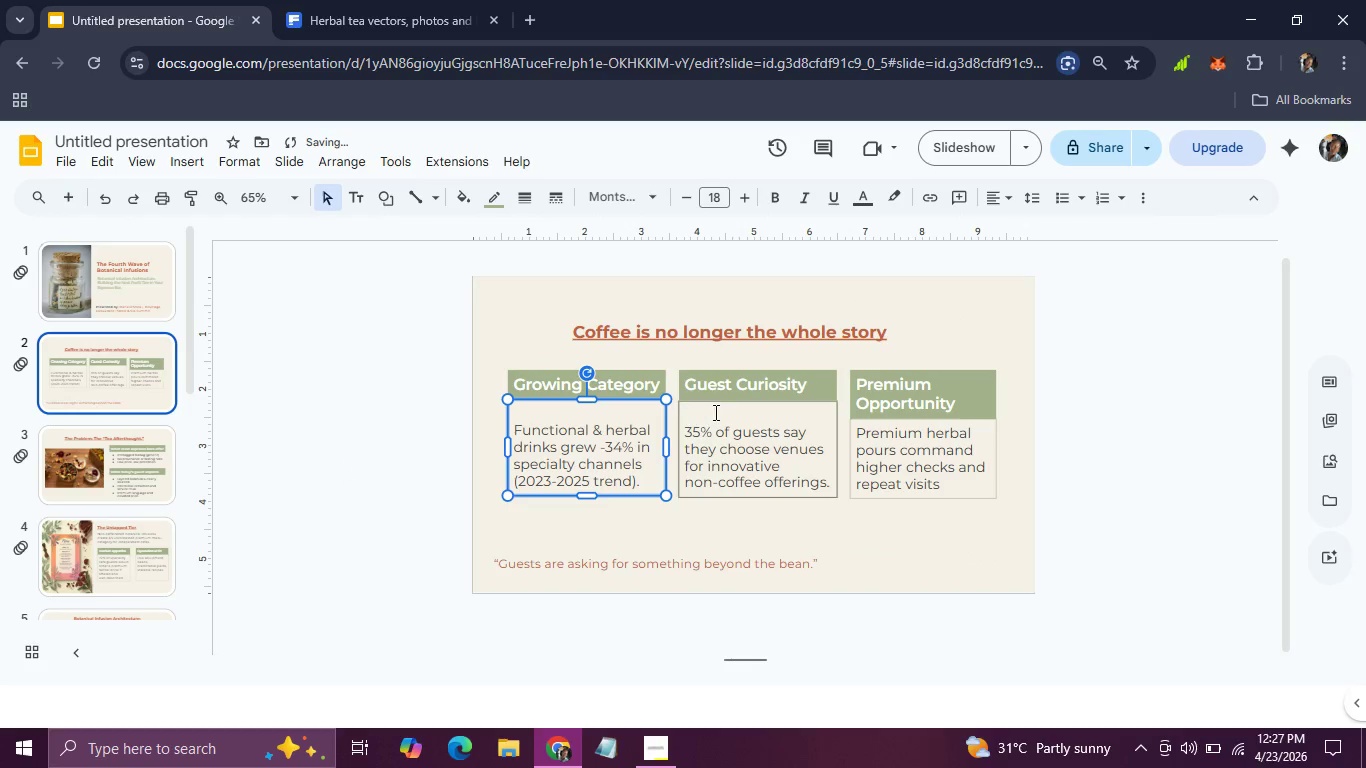 
left_click([716, 413])
 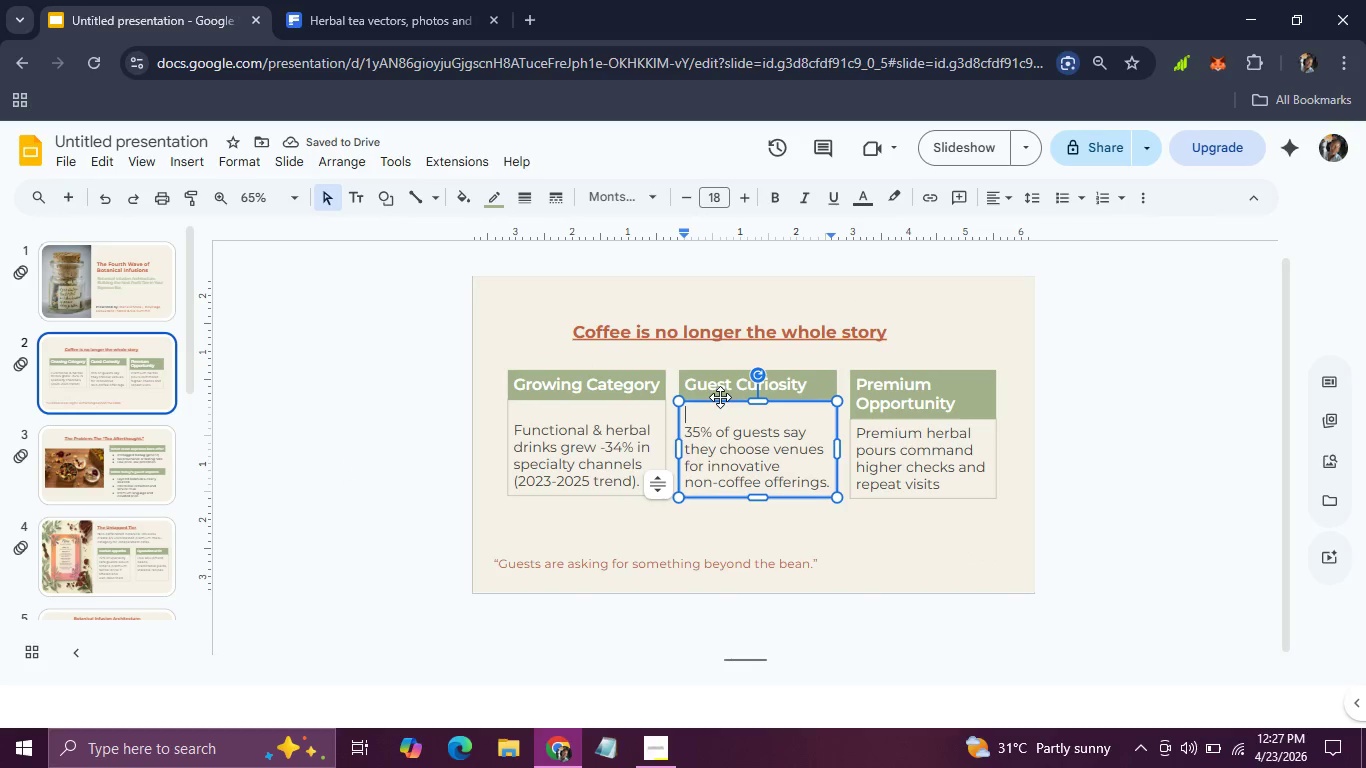 
left_click([720, 397])
 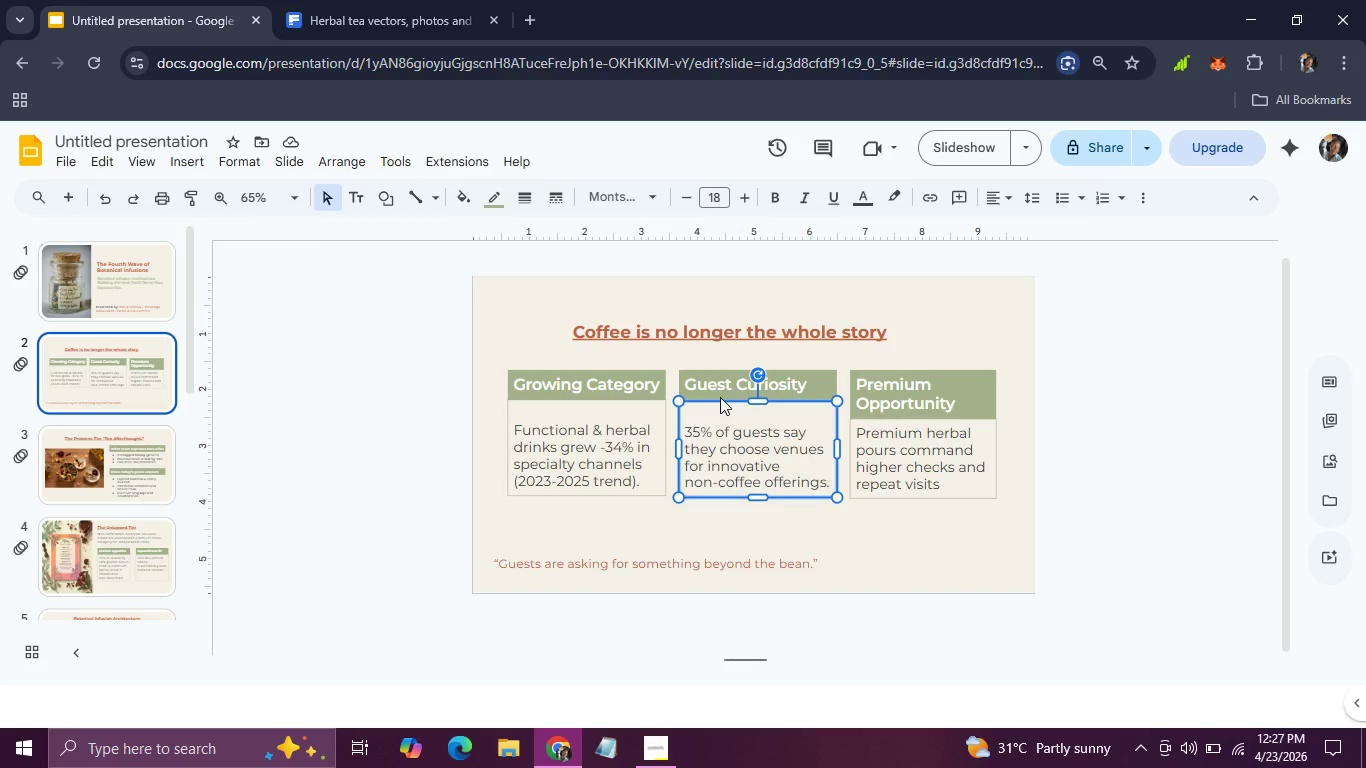 
key(ArrowUp)
 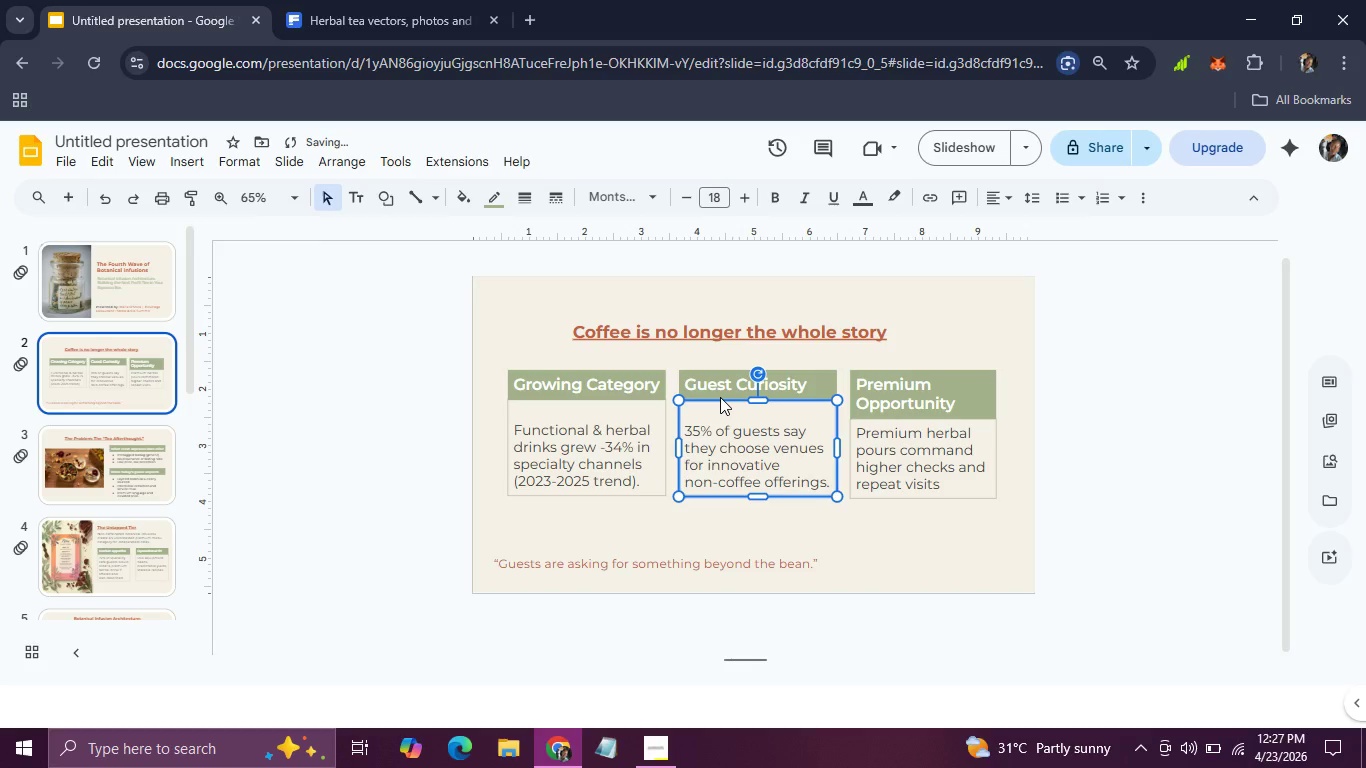 
key(ArrowUp)
 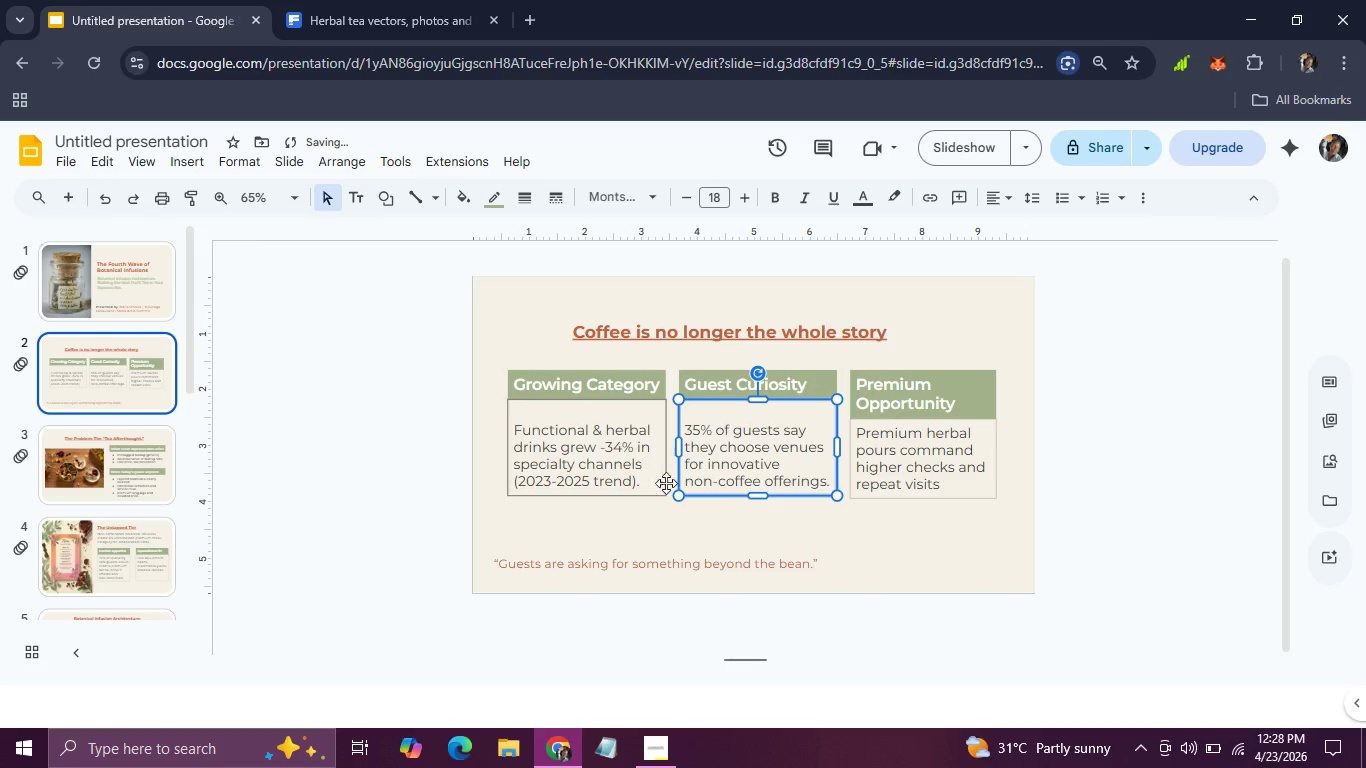 
left_click([678, 511])
 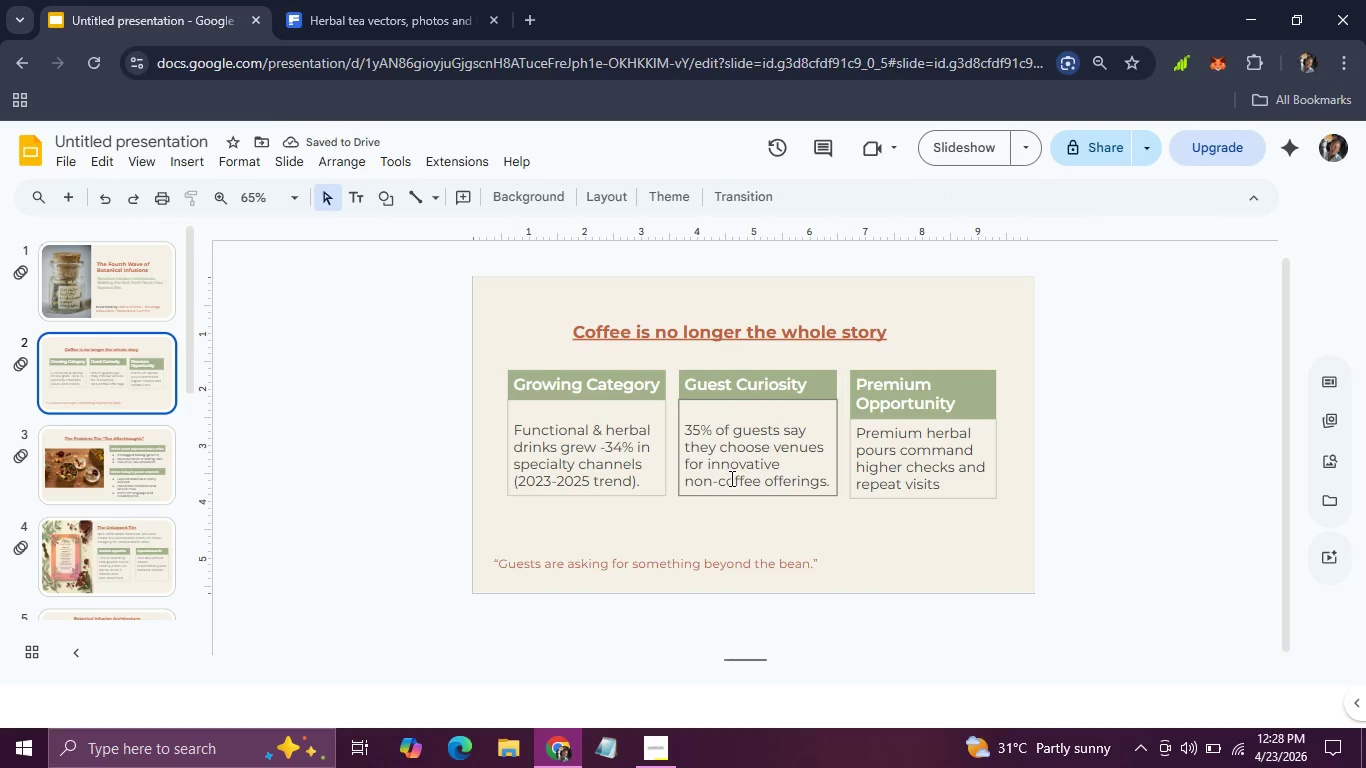 
left_click([730, 478])
 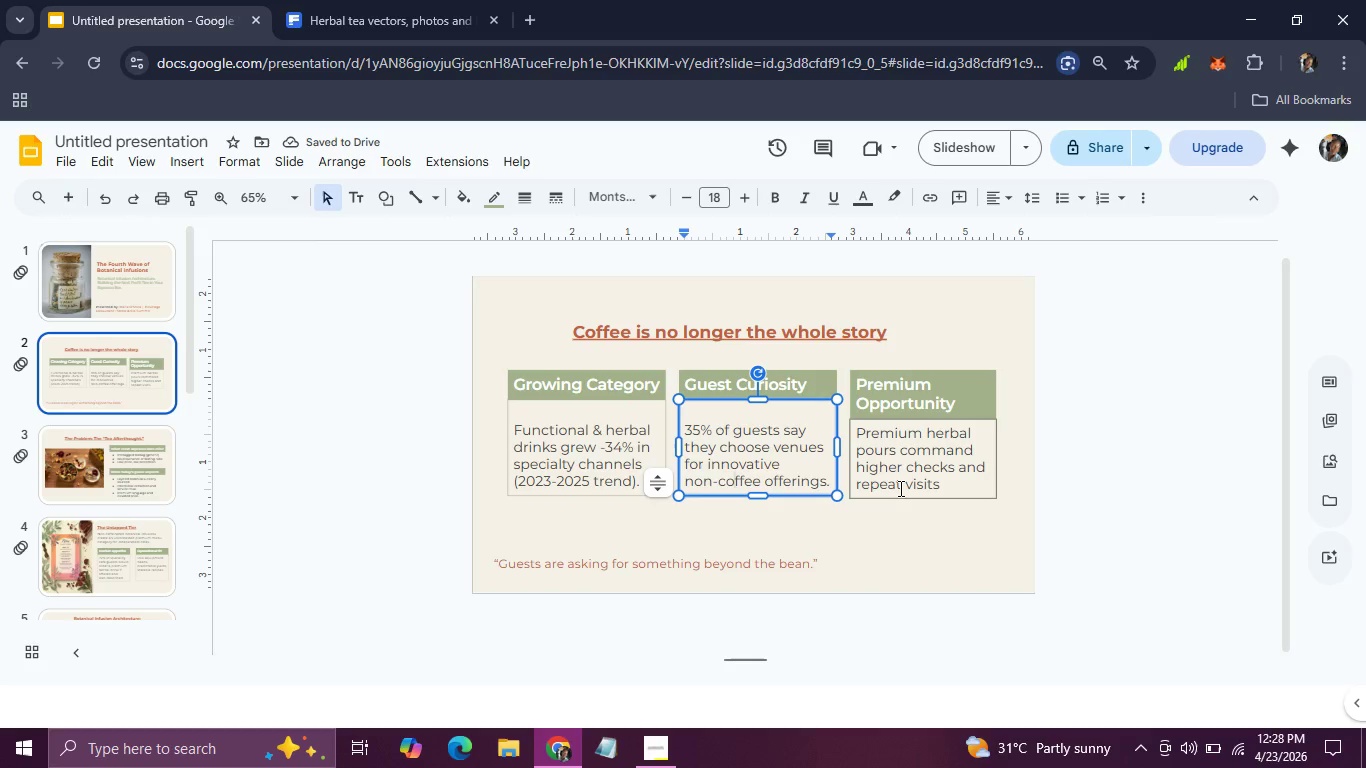 
left_click([899, 488])
 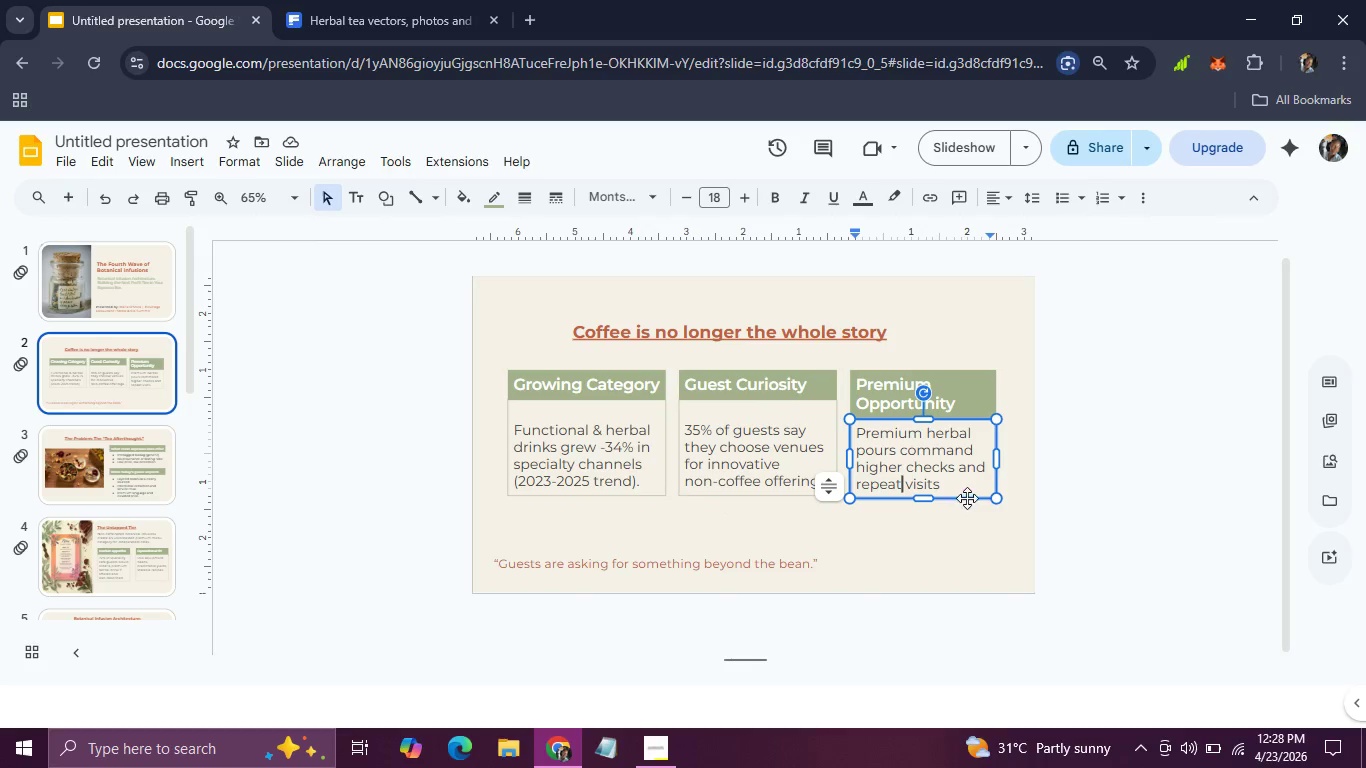 
left_click([967, 497])
 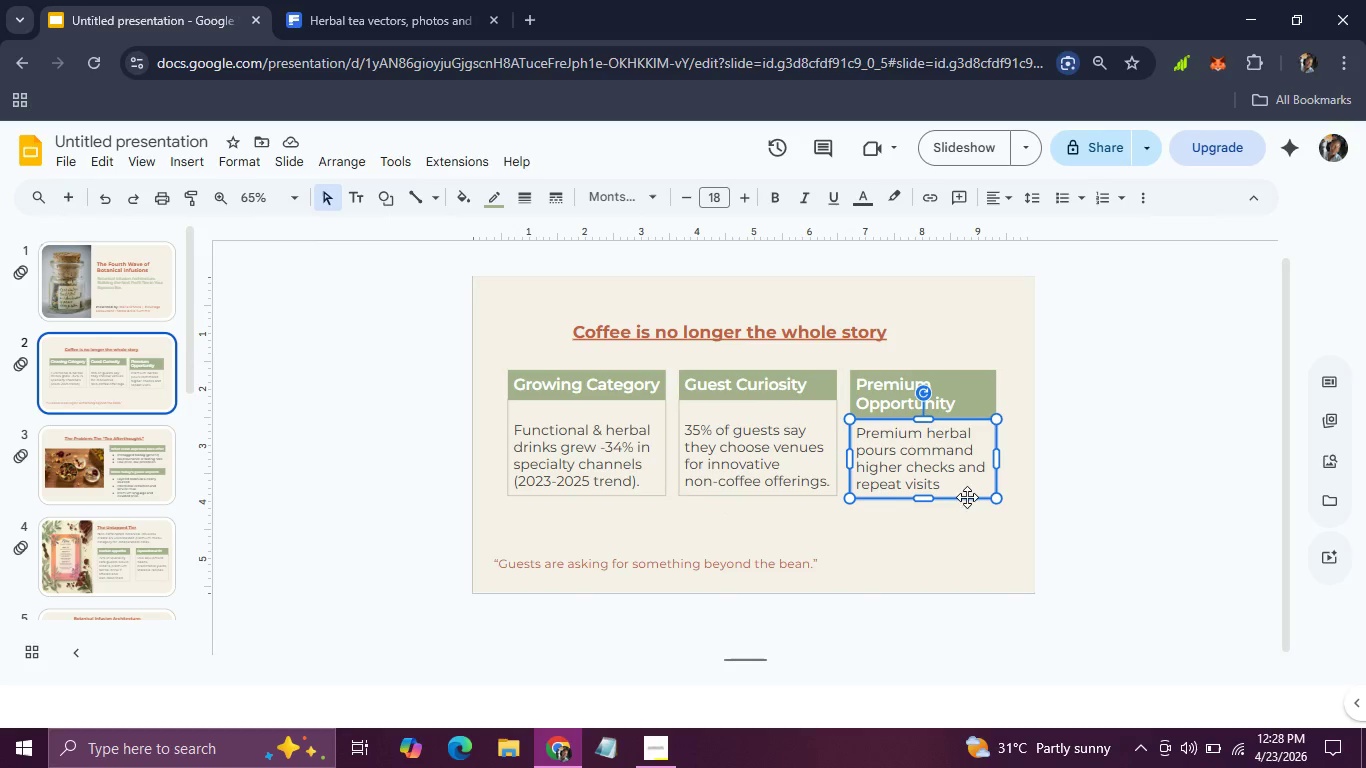 
key(ArrowRight)
 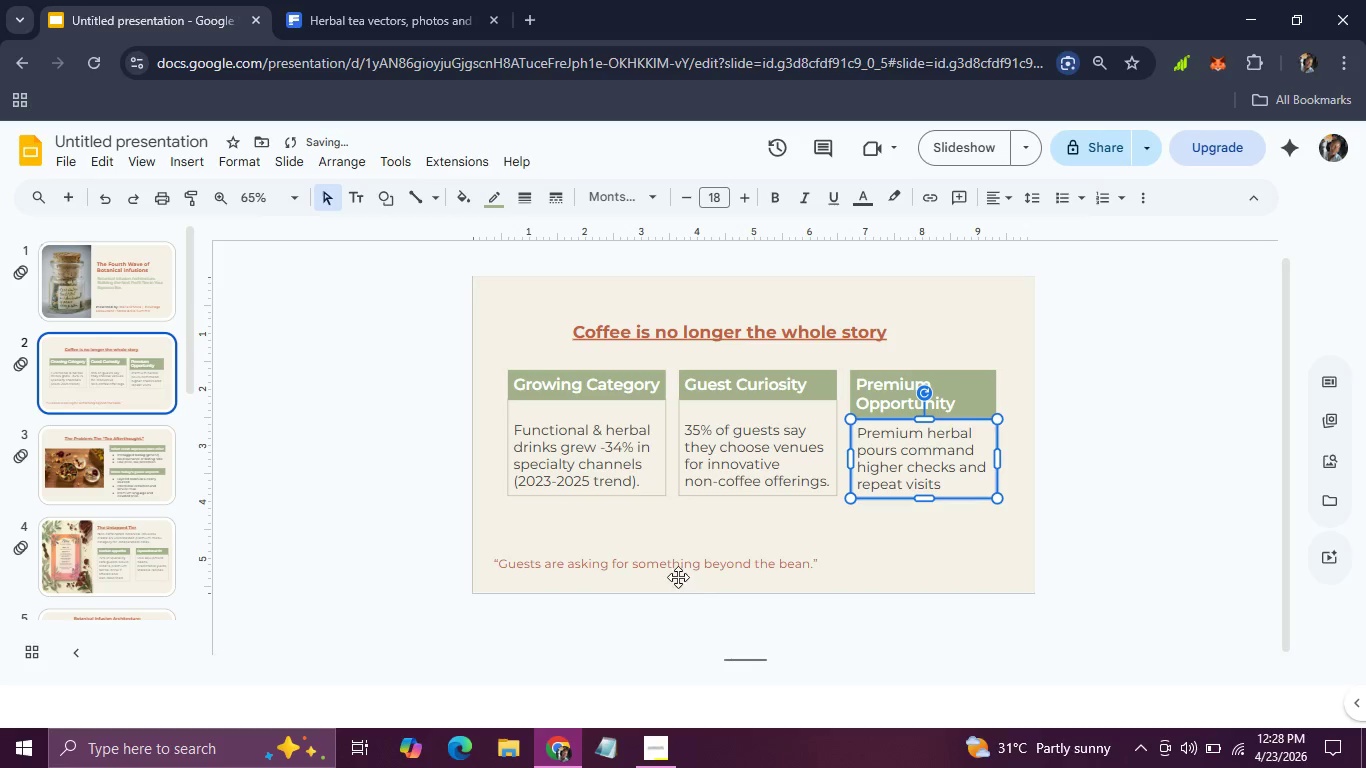 
left_click([678, 574])
 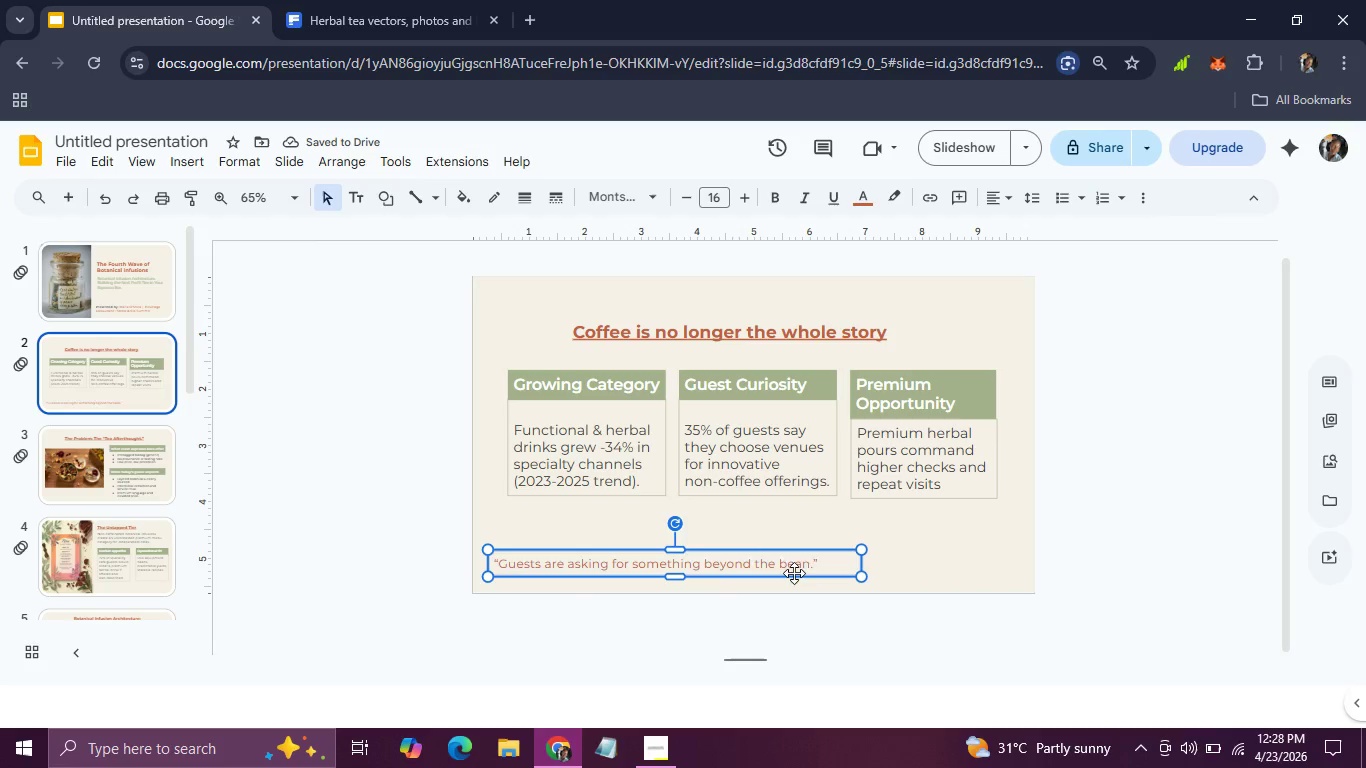 
left_click([803, 567])
 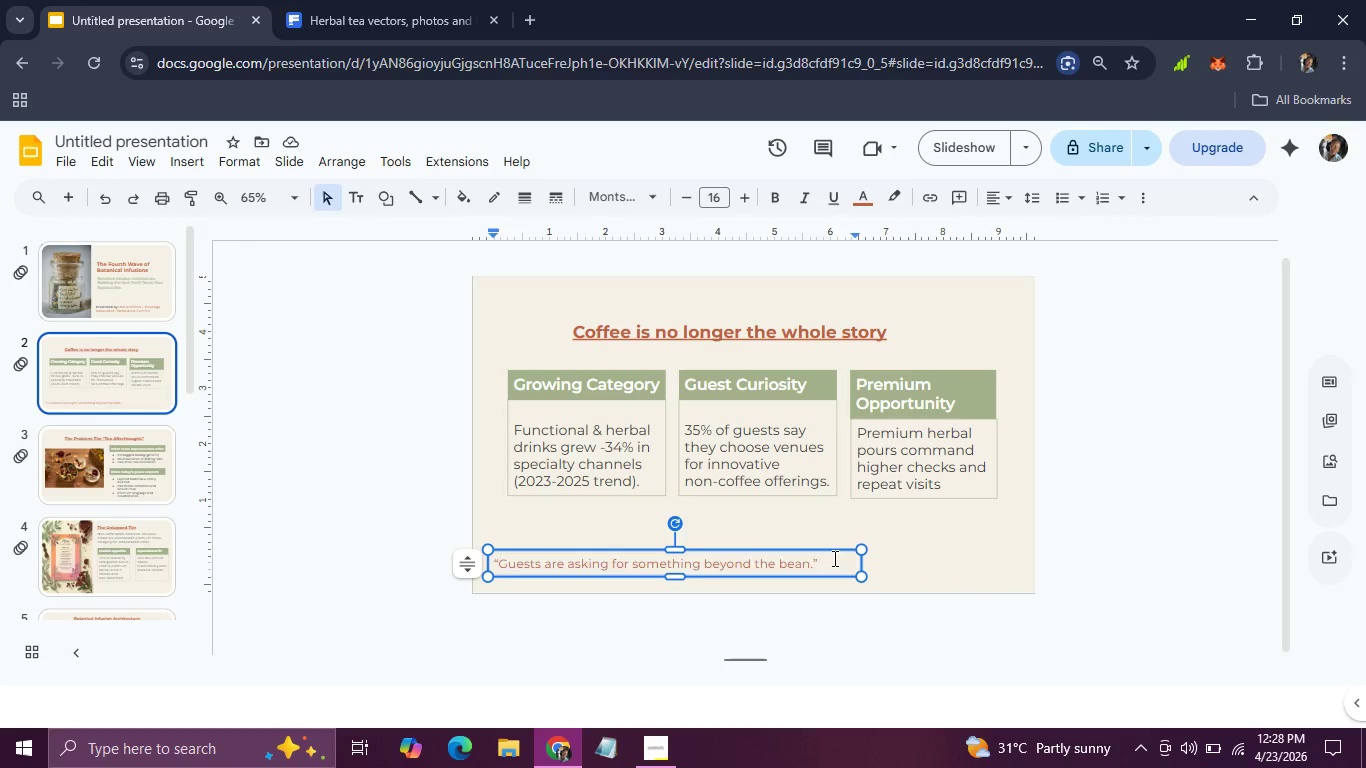 
left_click_drag(start_coordinate=[833, 558], to_coordinate=[484, 557])
 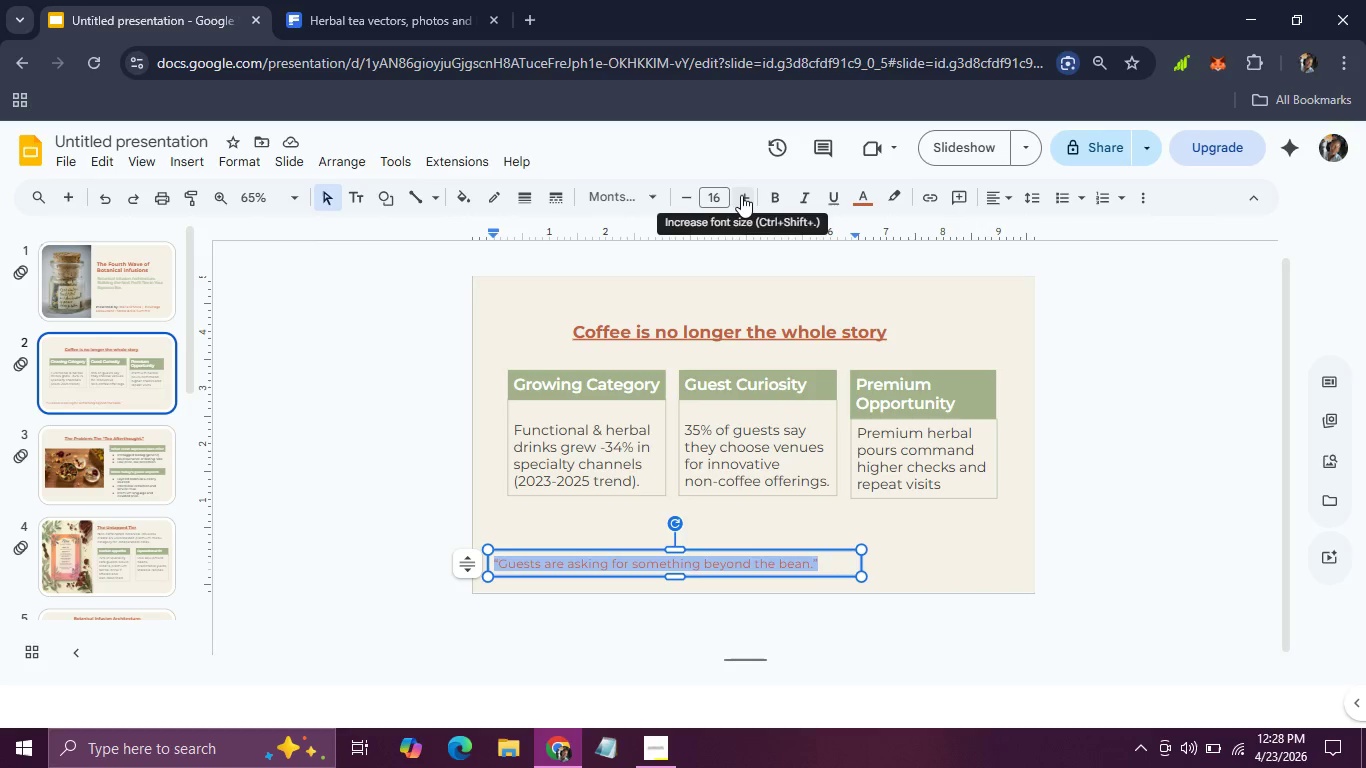 
double_click([741, 195])
 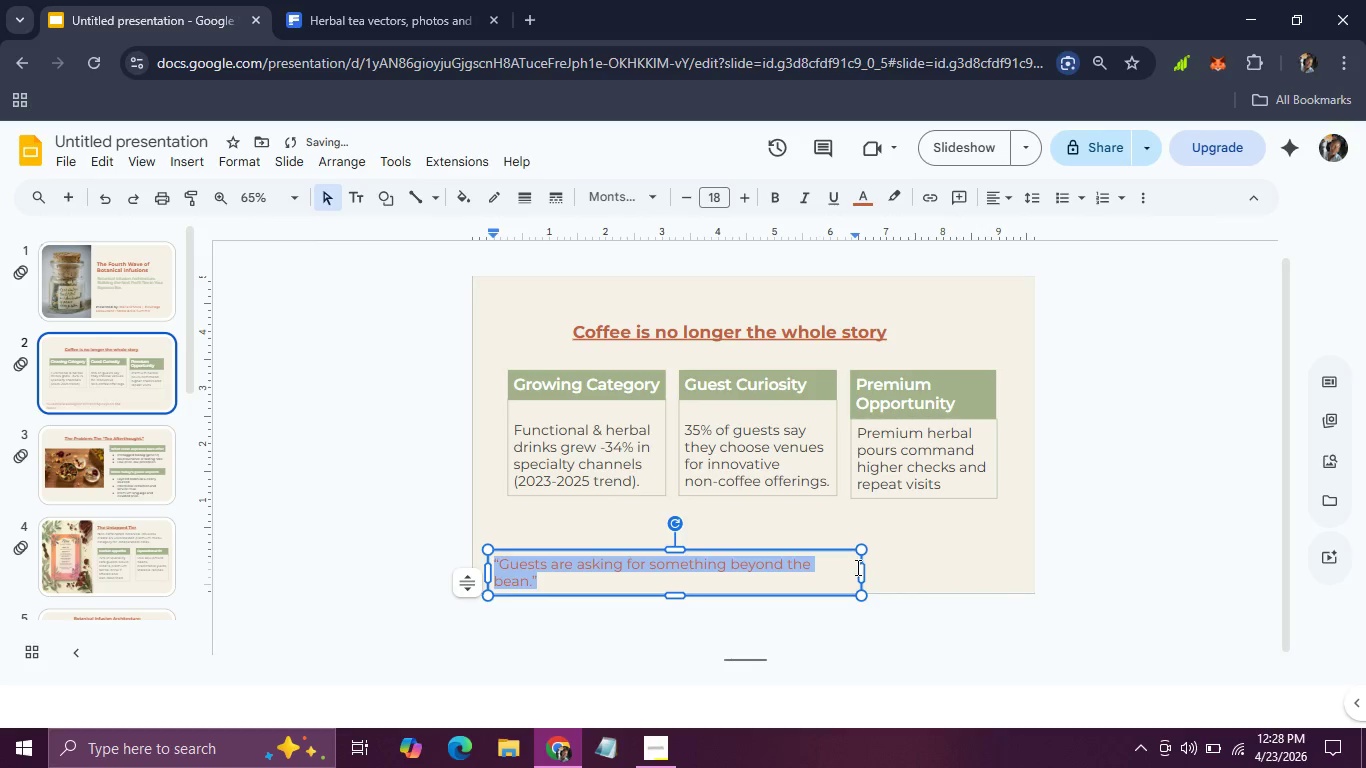 
left_click_drag(start_coordinate=[860, 568], to_coordinate=[904, 566])
 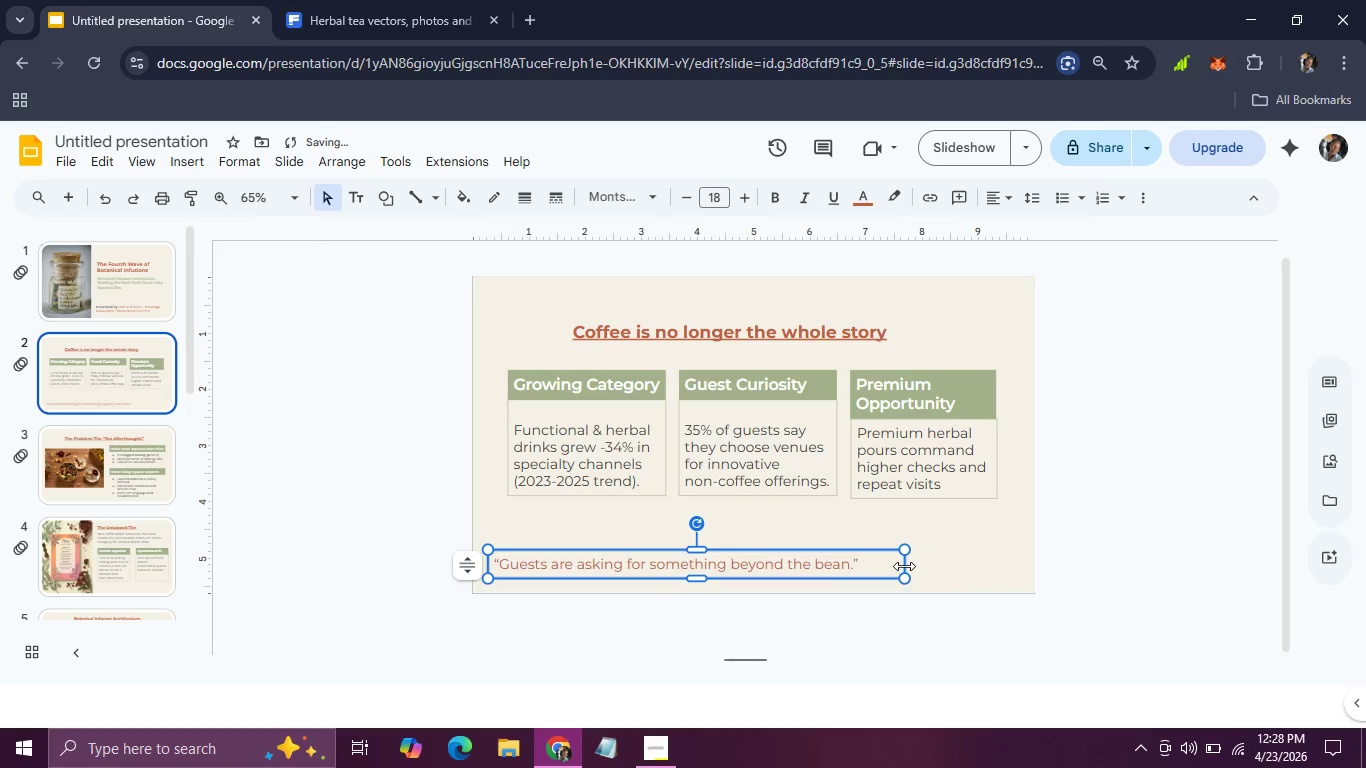 
left_click_drag(start_coordinate=[904, 566], to_coordinate=[870, 561])
 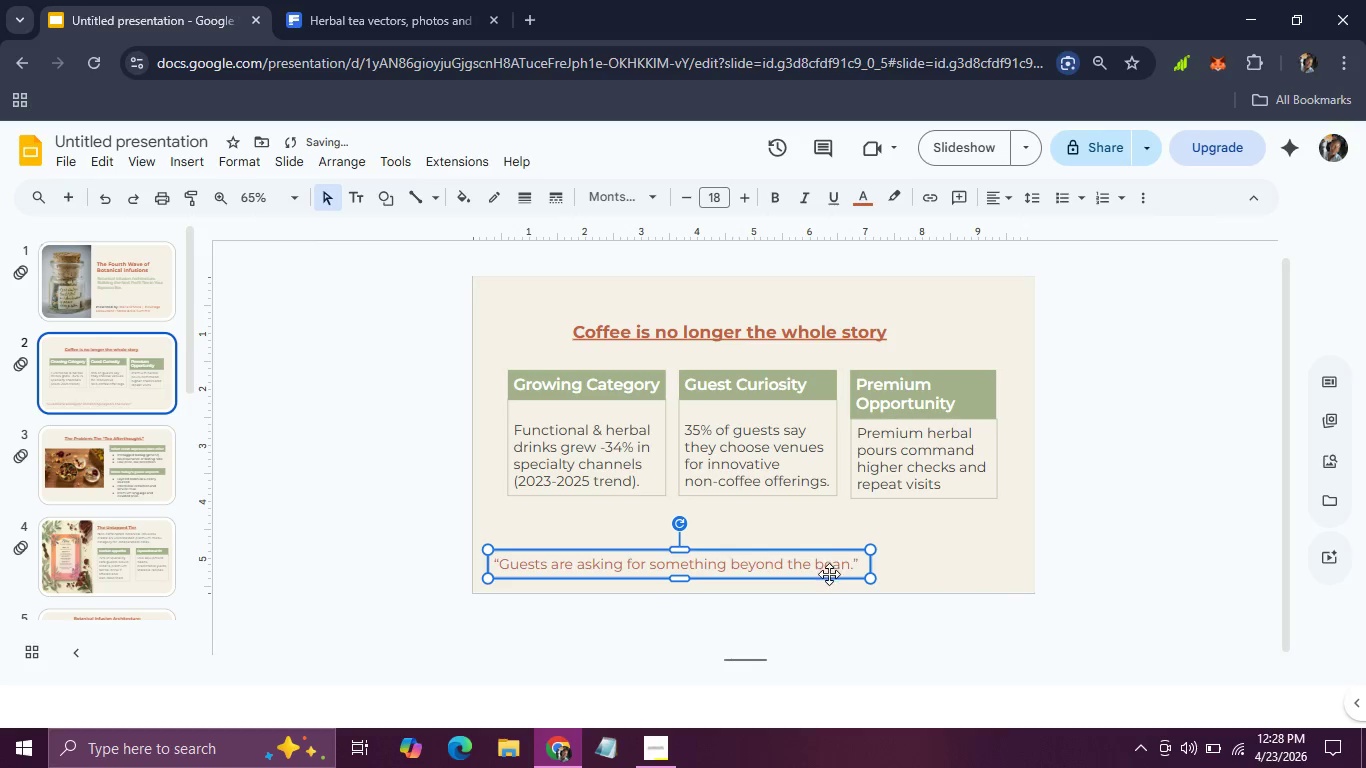 
left_click_drag(start_coordinate=[829, 575], to_coordinate=[847, 558])
 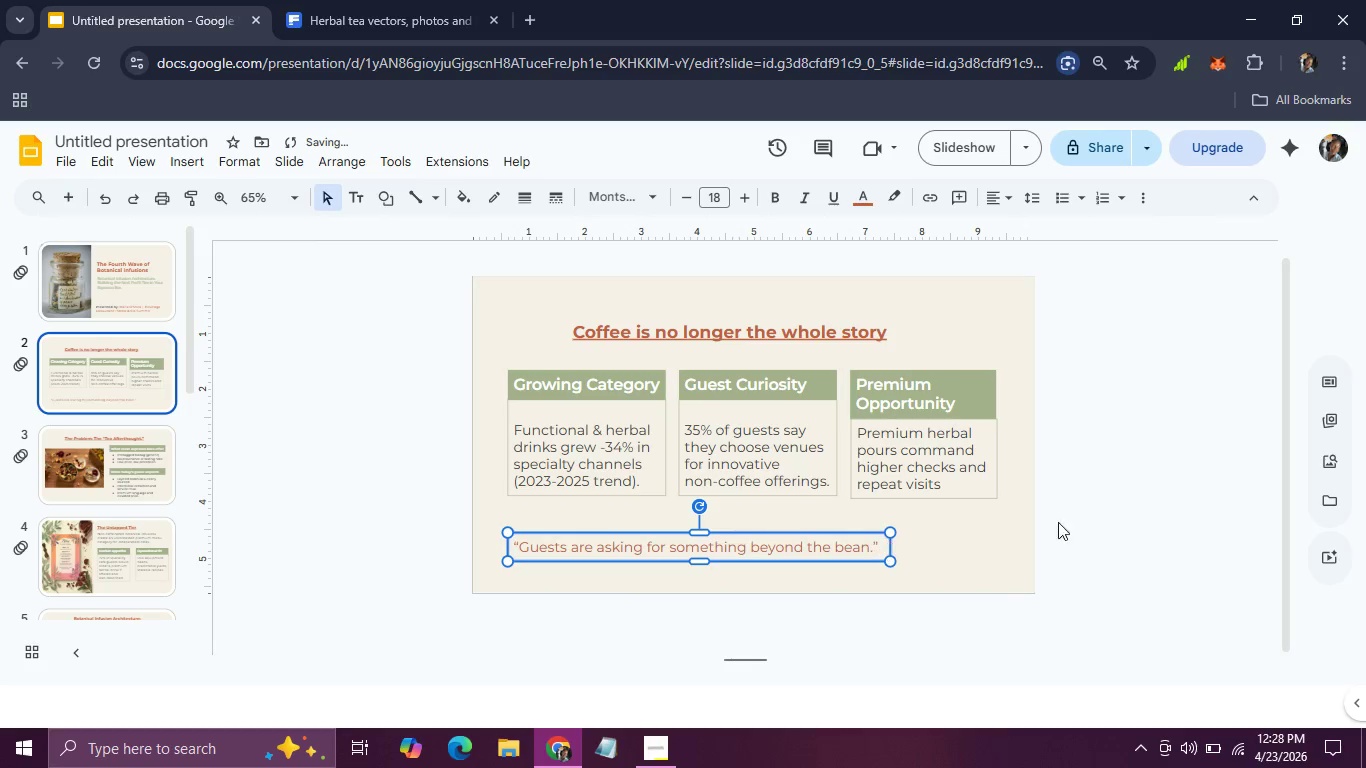 
left_click([1090, 535])
 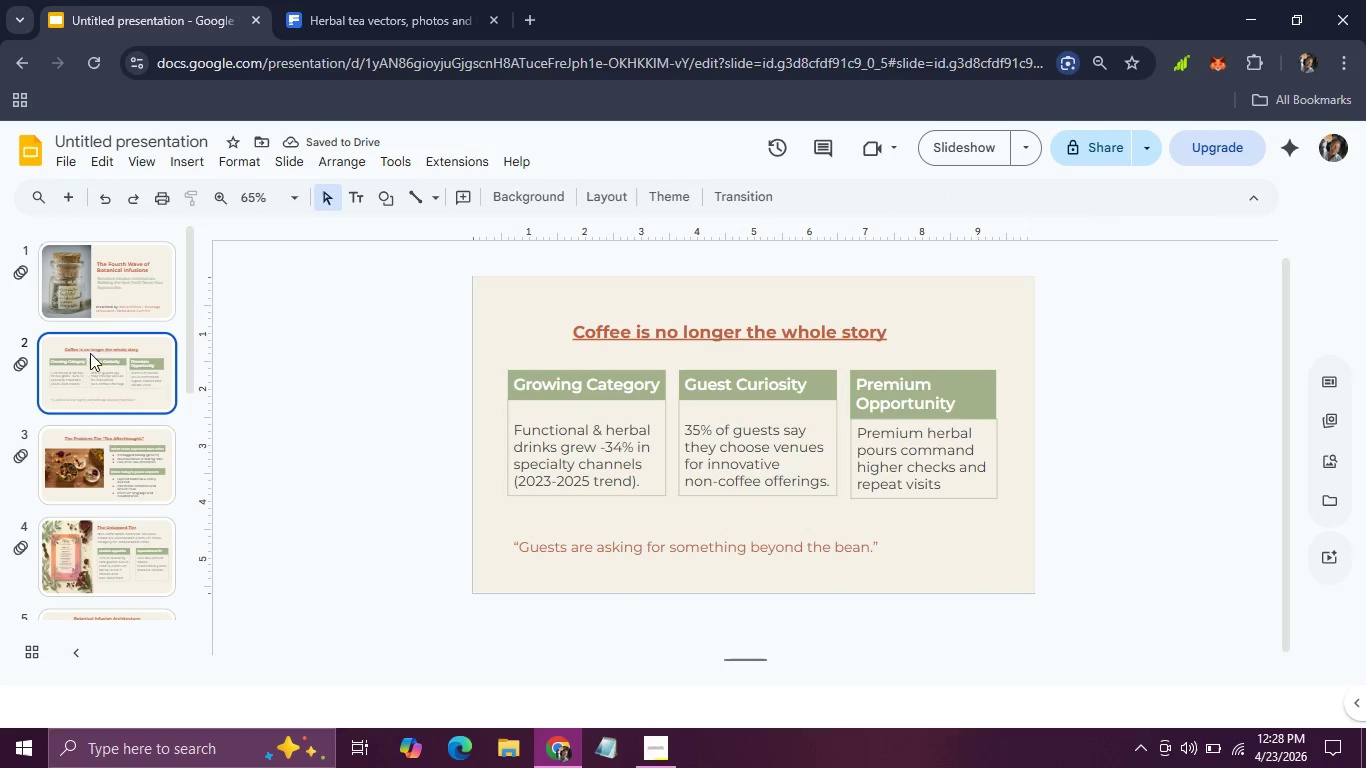 
left_click([107, 300])
 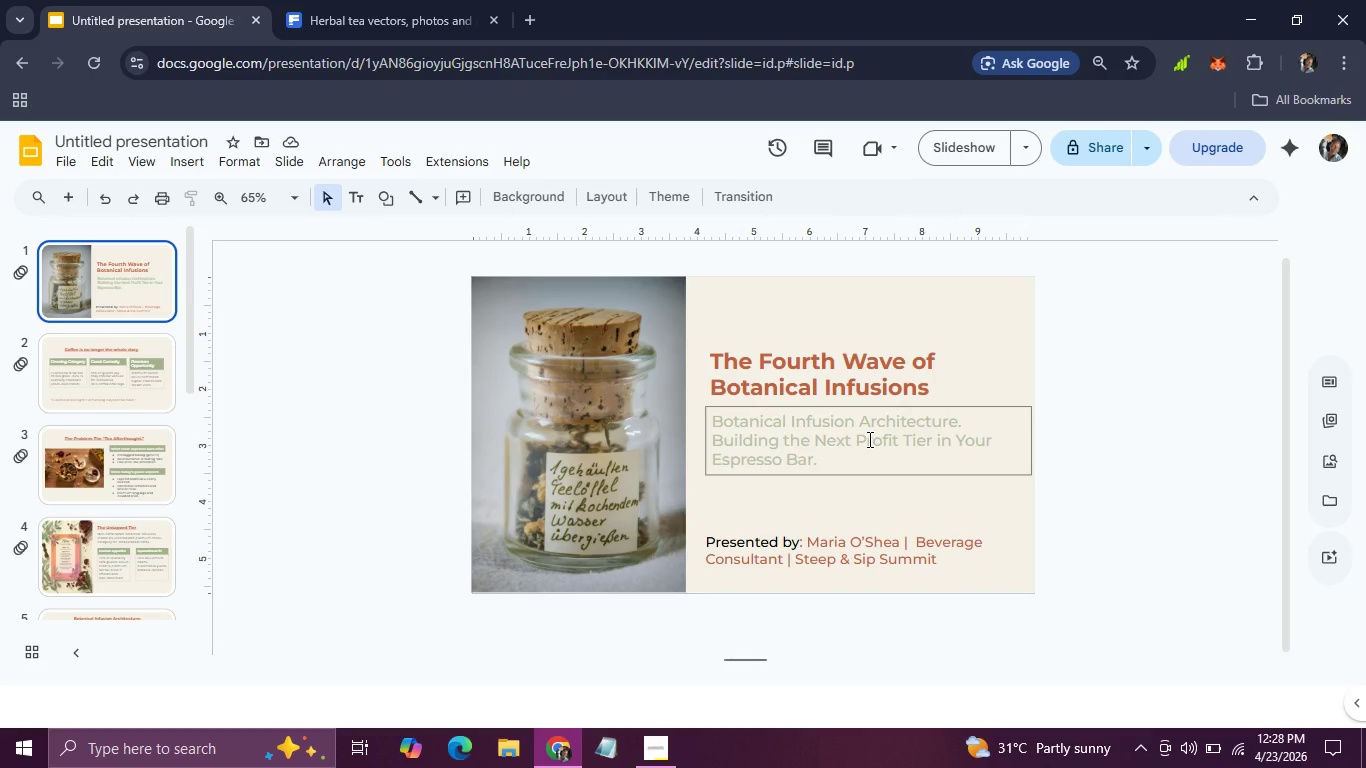 
left_click([868, 439])
 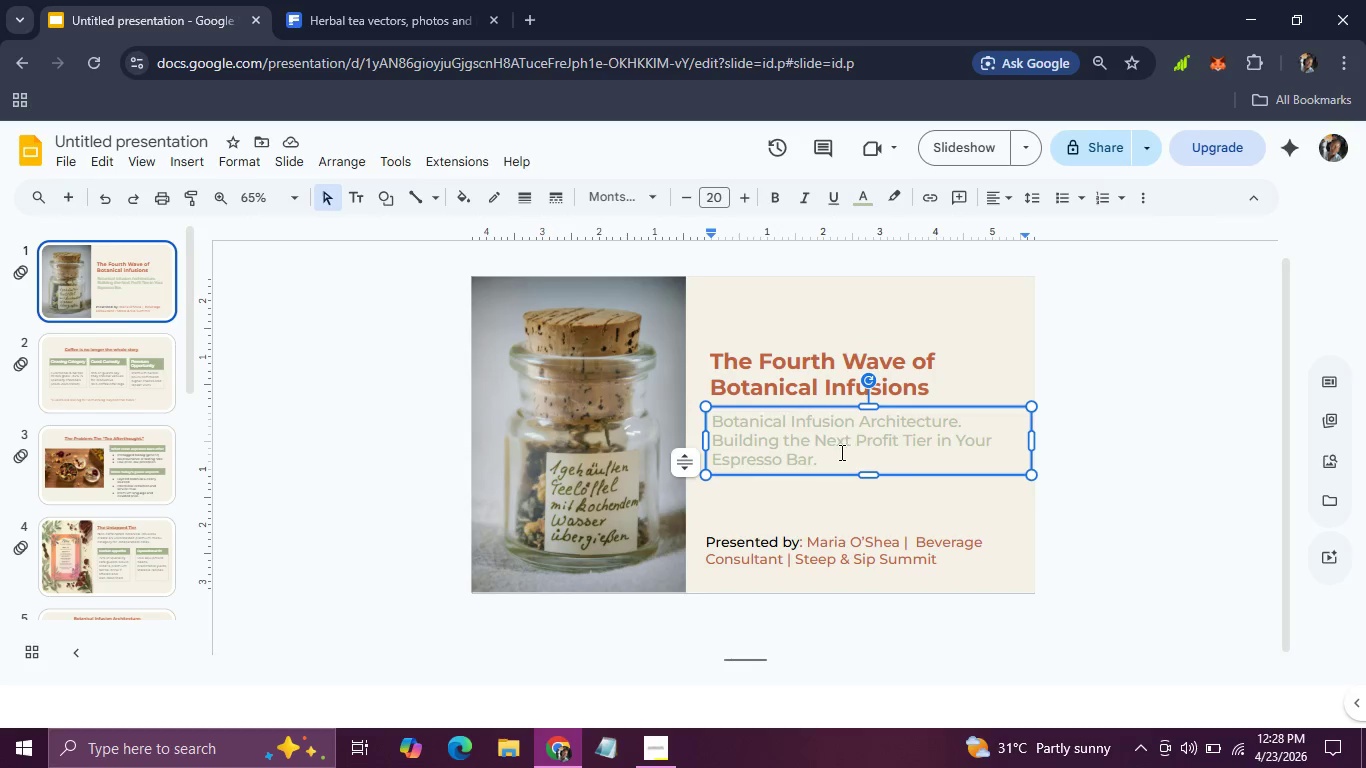 
left_click([840, 452])
 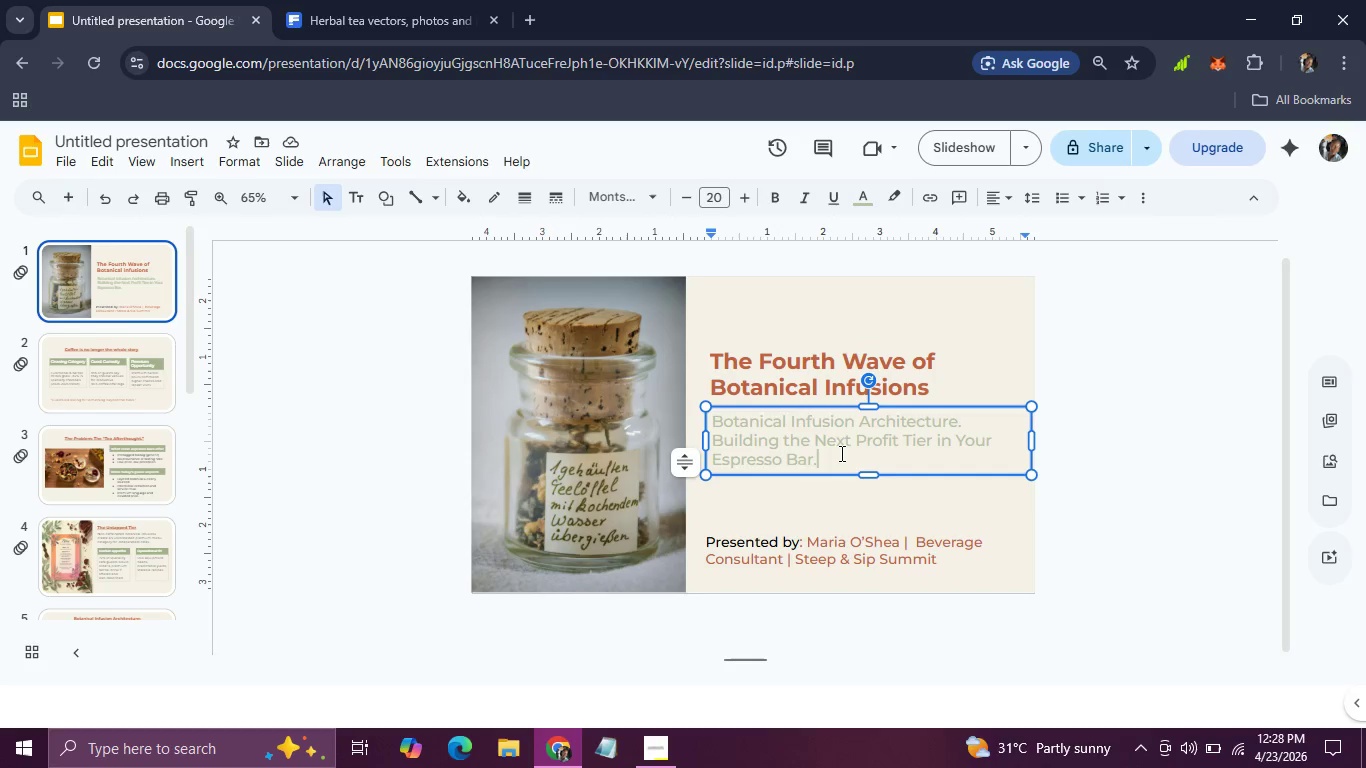 
left_click_drag(start_coordinate=[840, 453], to_coordinate=[696, 423])
 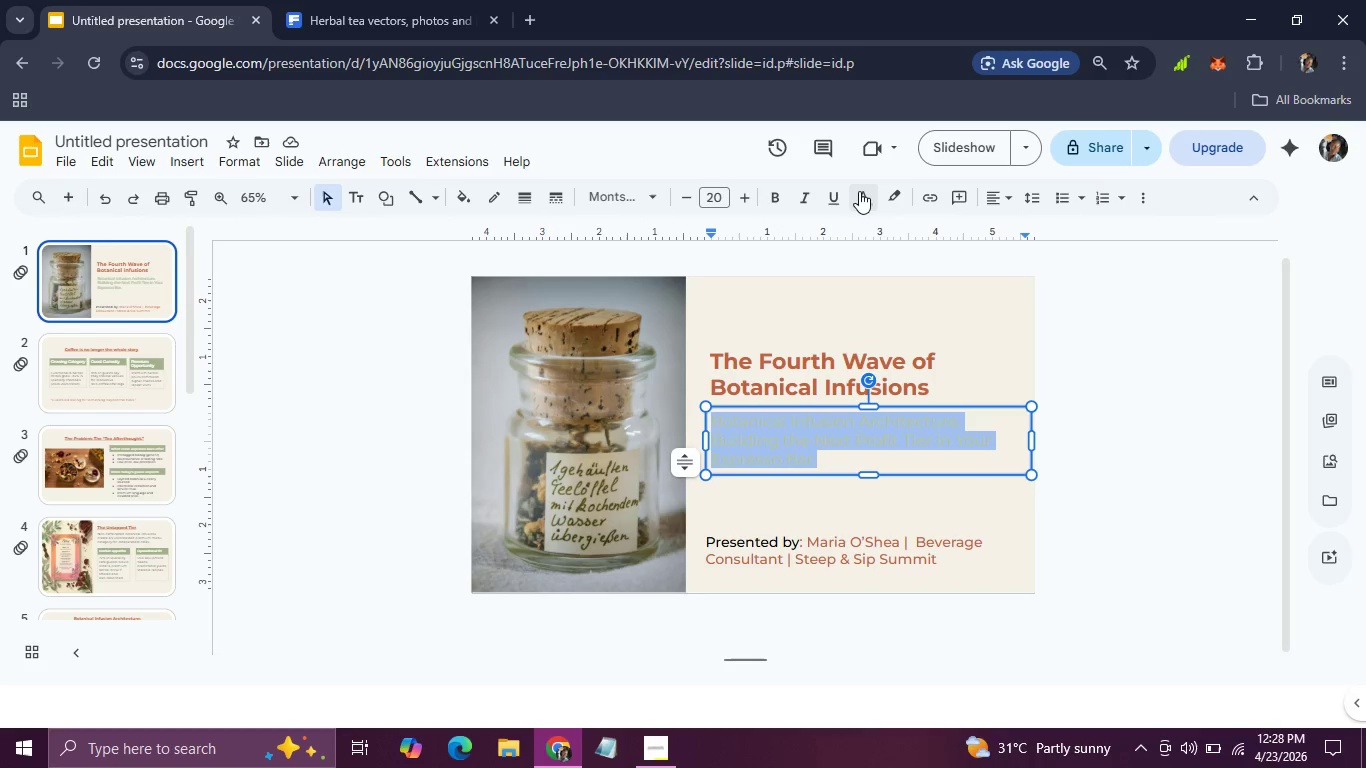 
left_click([859, 191])
 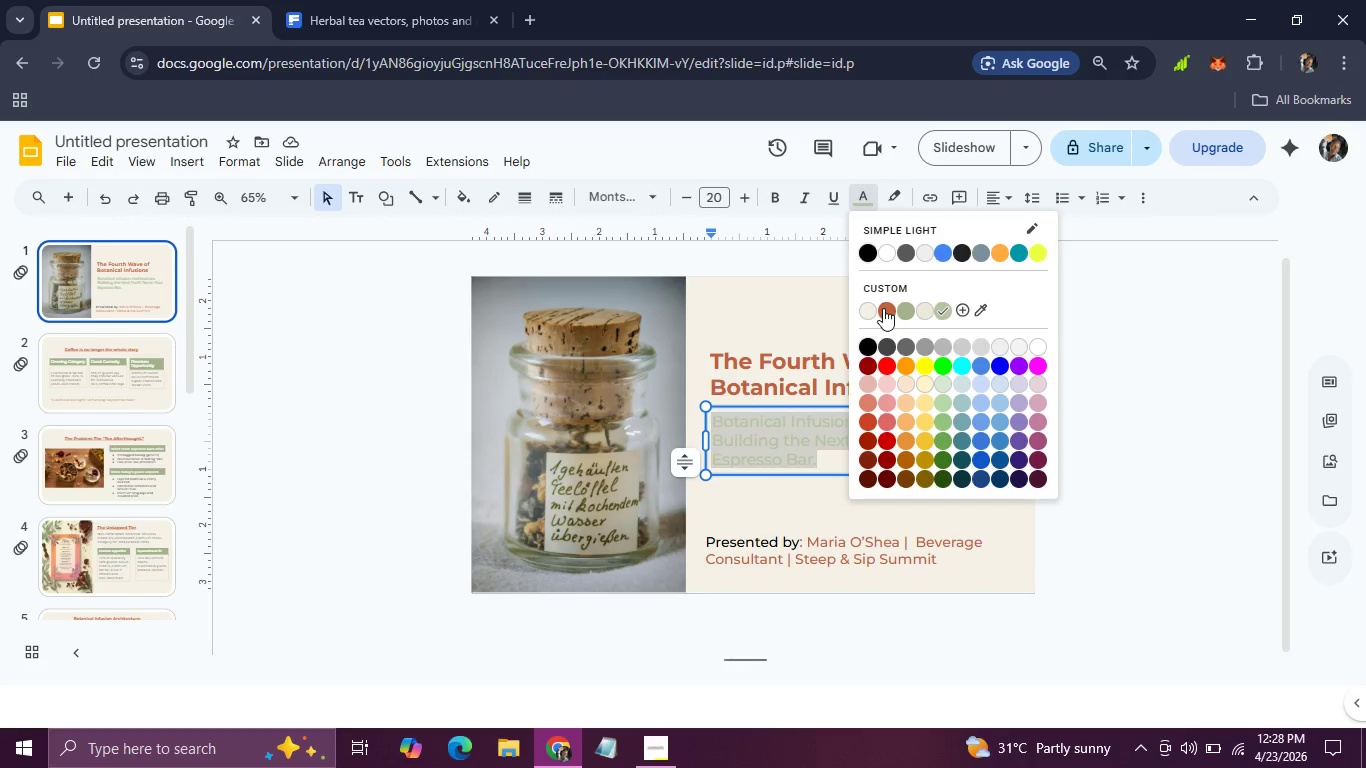 
left_click([883, 308])
 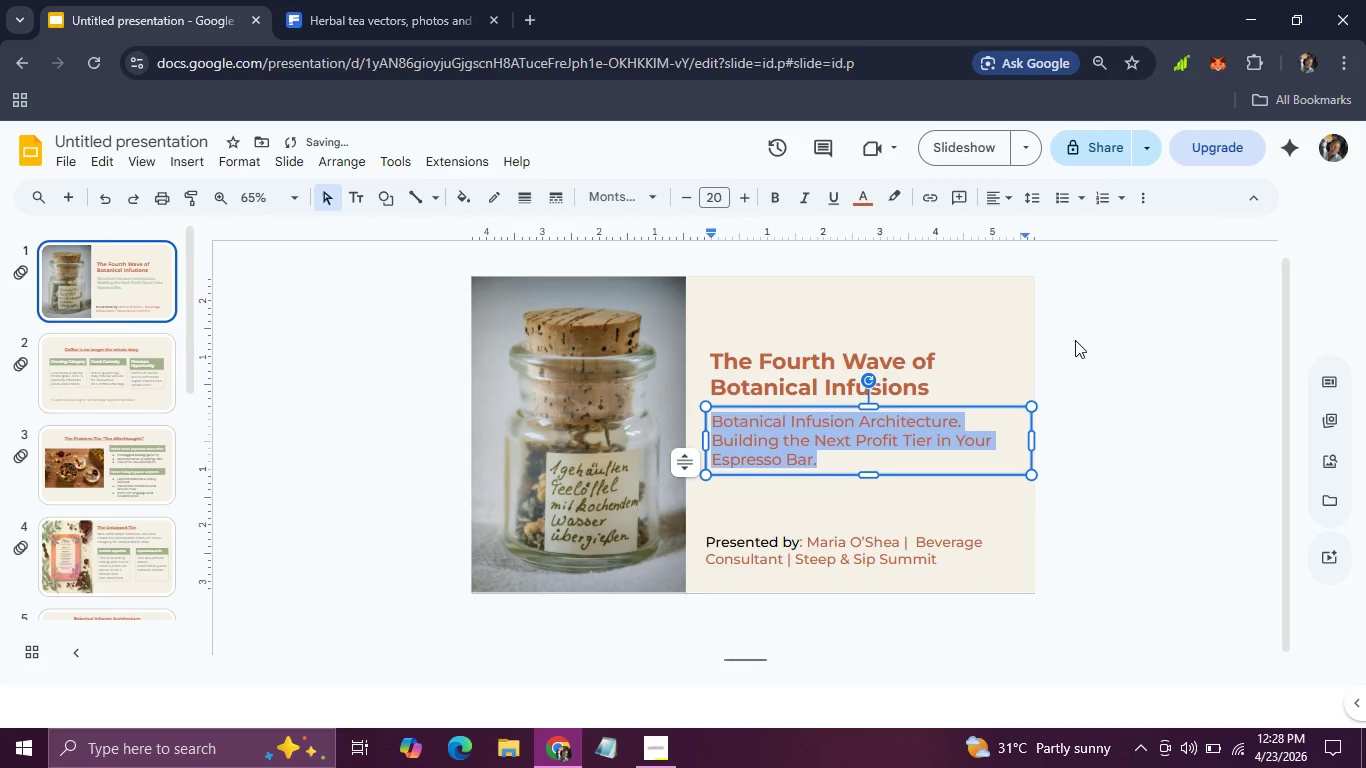 
left_click([1075, 340])
 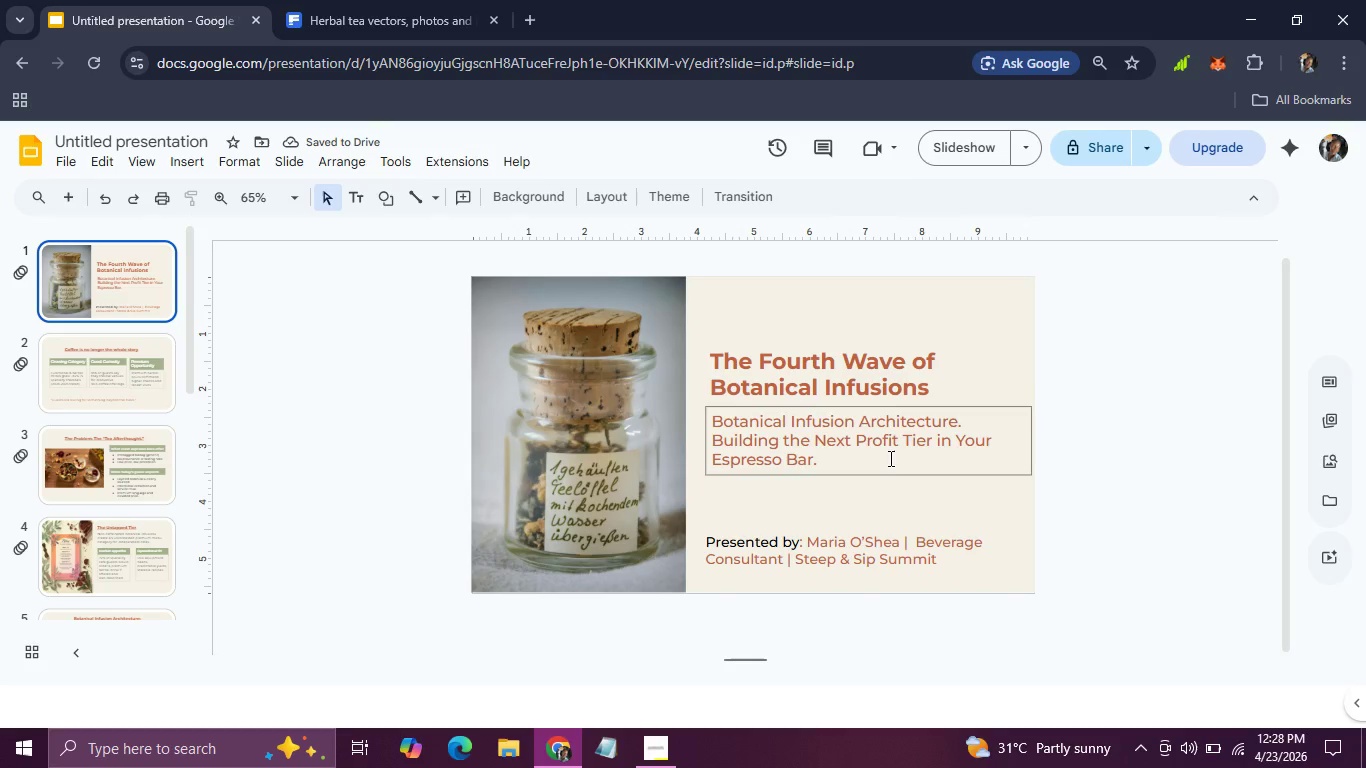 
left_click_drag(start_coordinate=[860, 461], to_coordinate=[706, 425])
 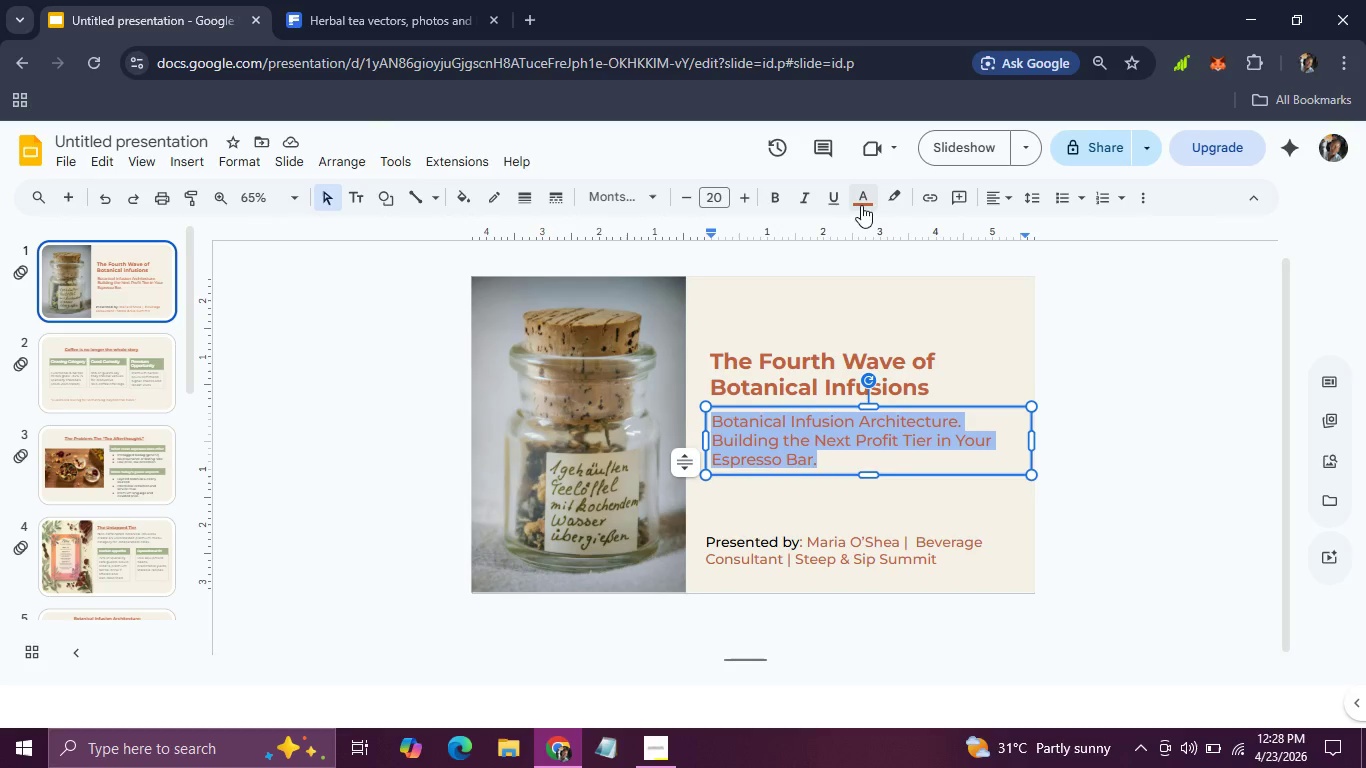 
left_click([861, 205])
 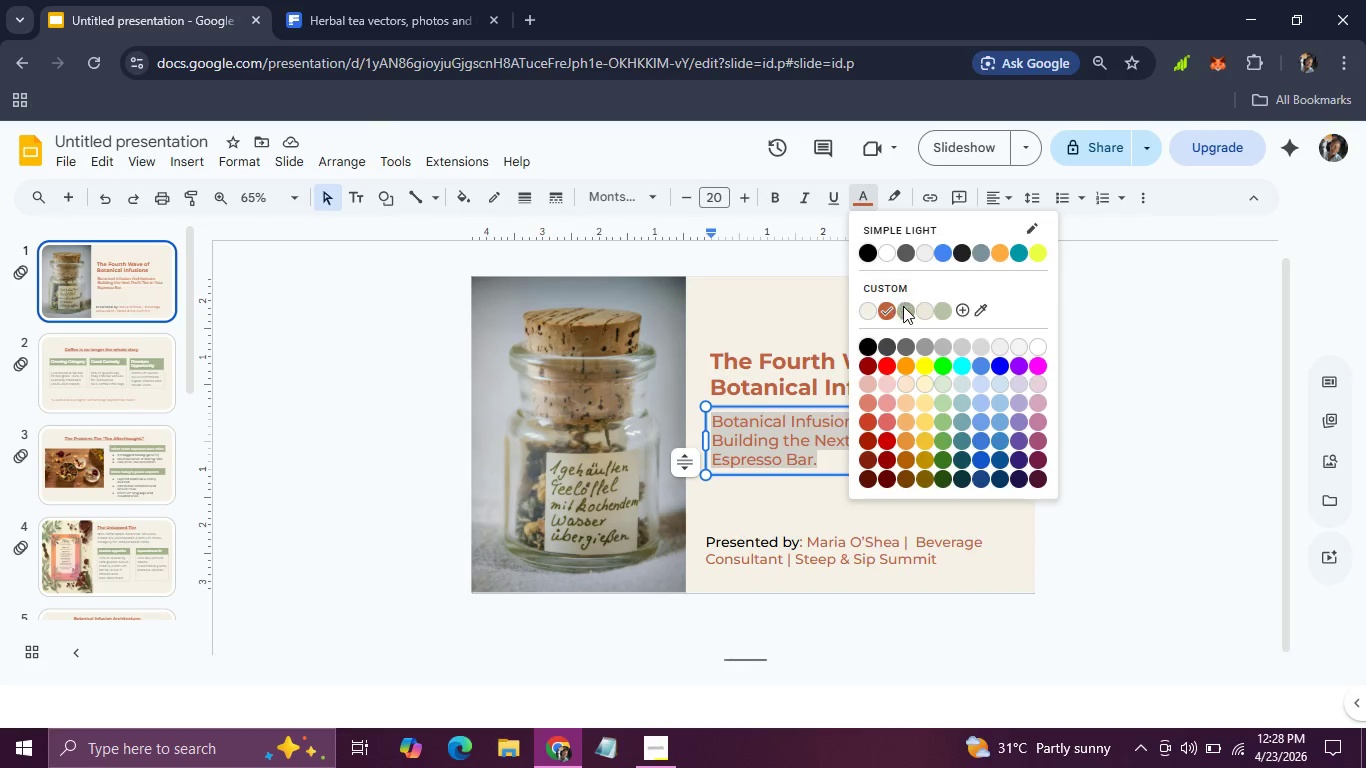 
left_click([903, 306])
 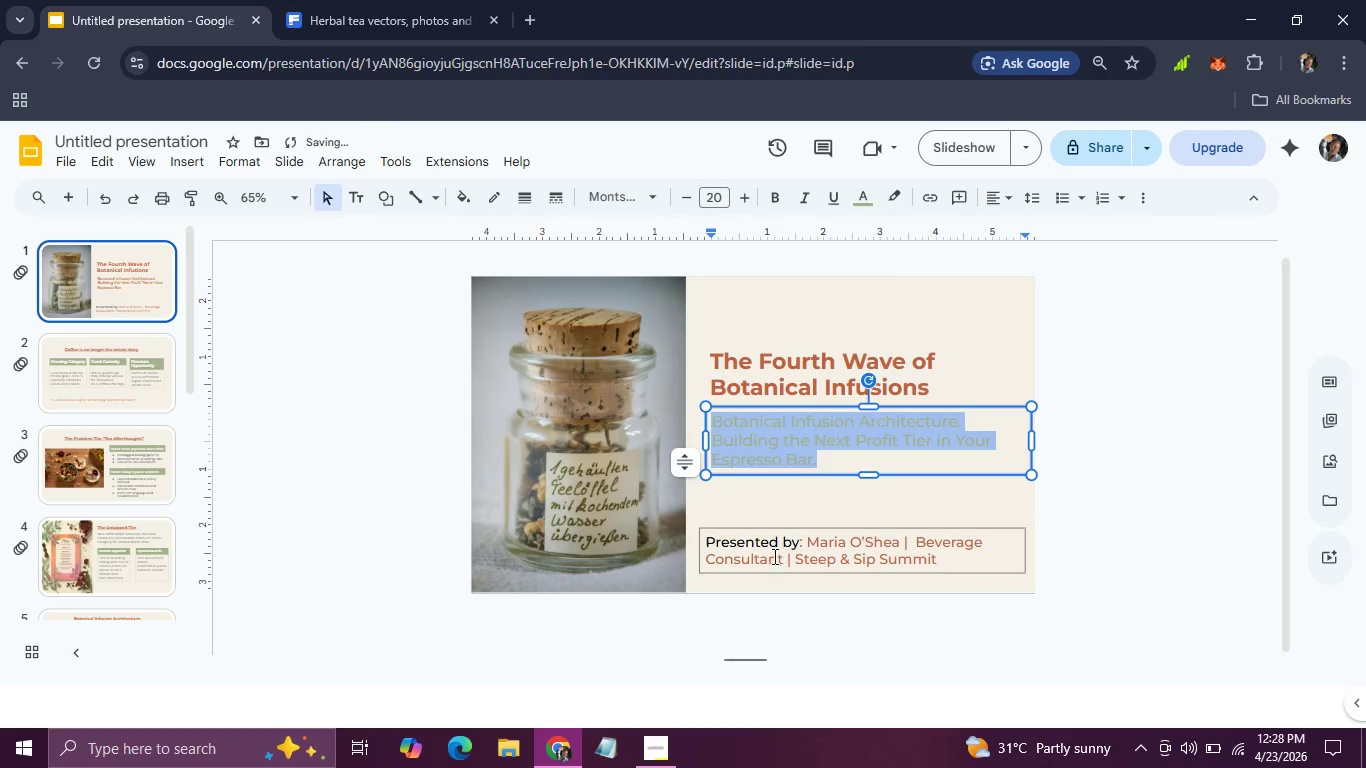 
left_click([773, 556])
 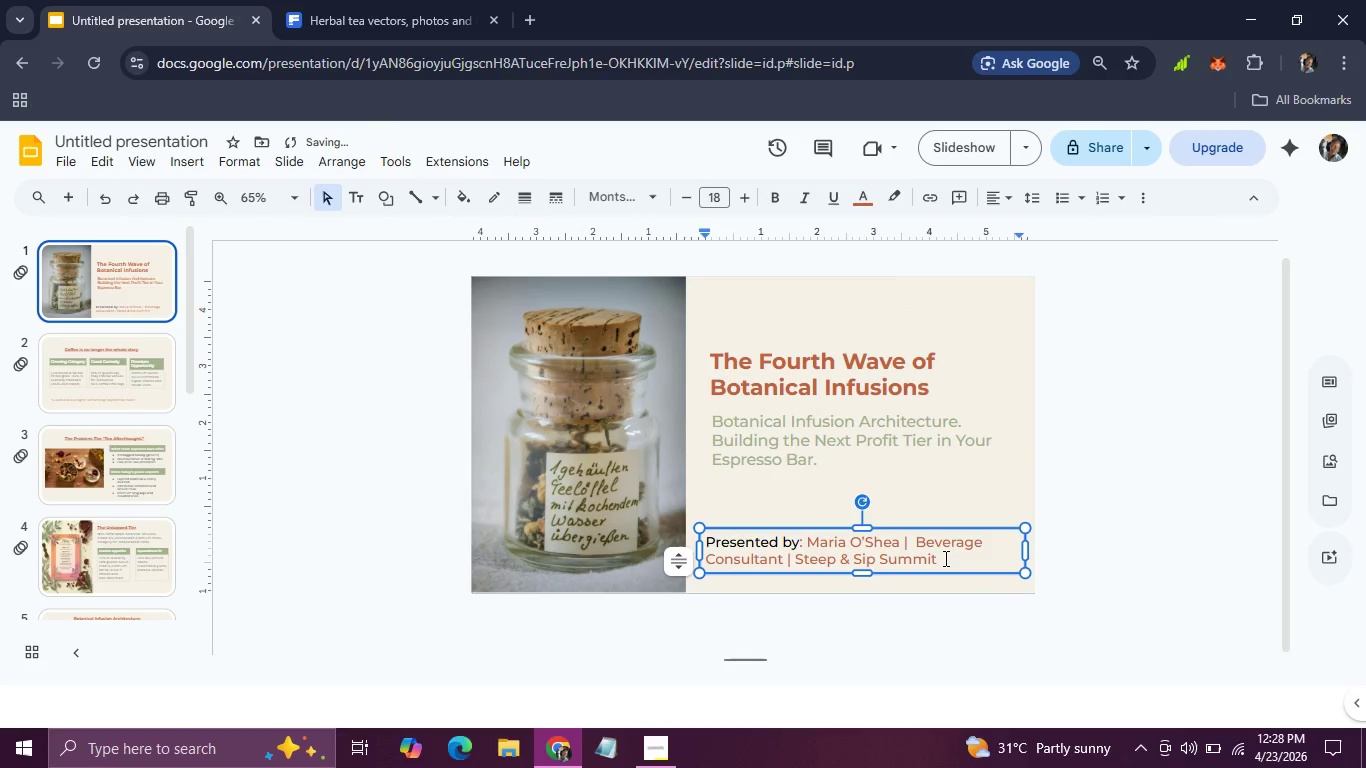 
left_click_drag(start_coordinate=[944, 558], to_coordinate=[702, 542])
 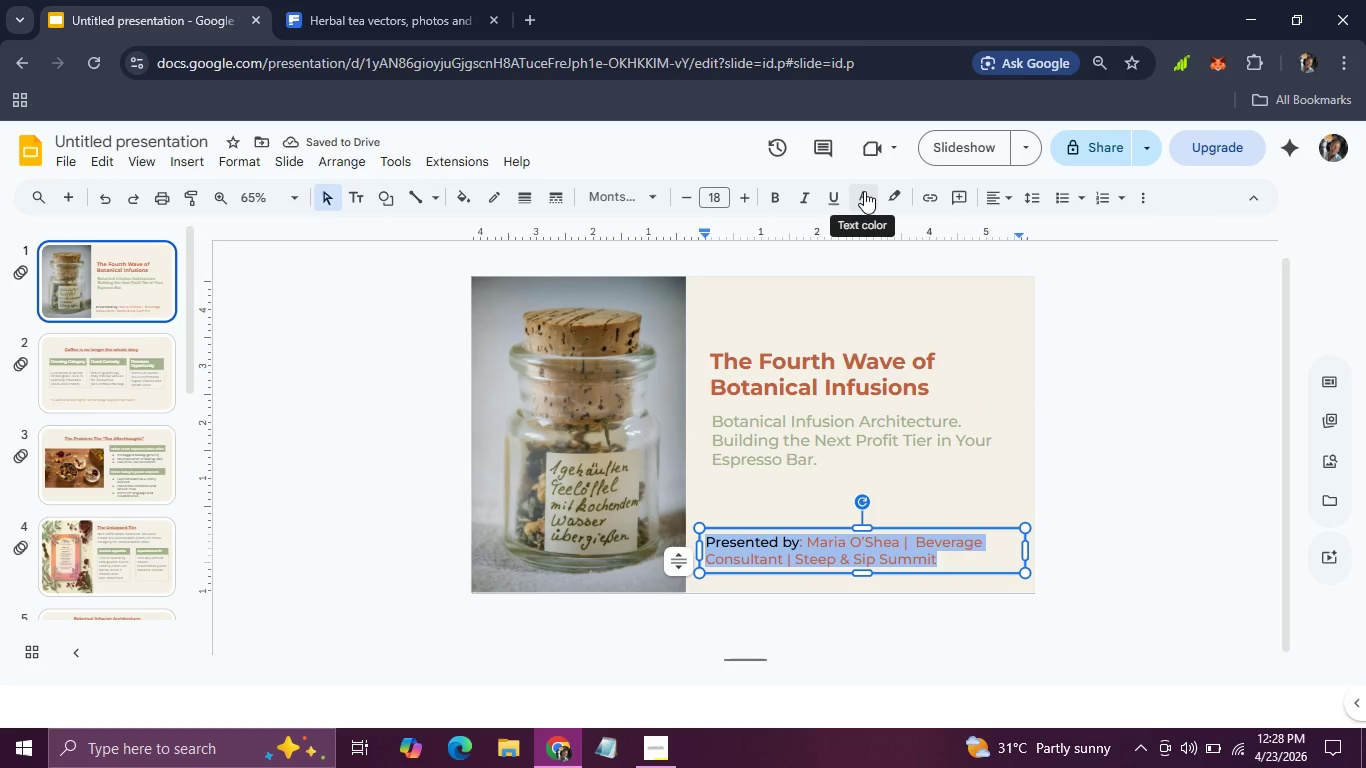 
left_click([864, 191])
 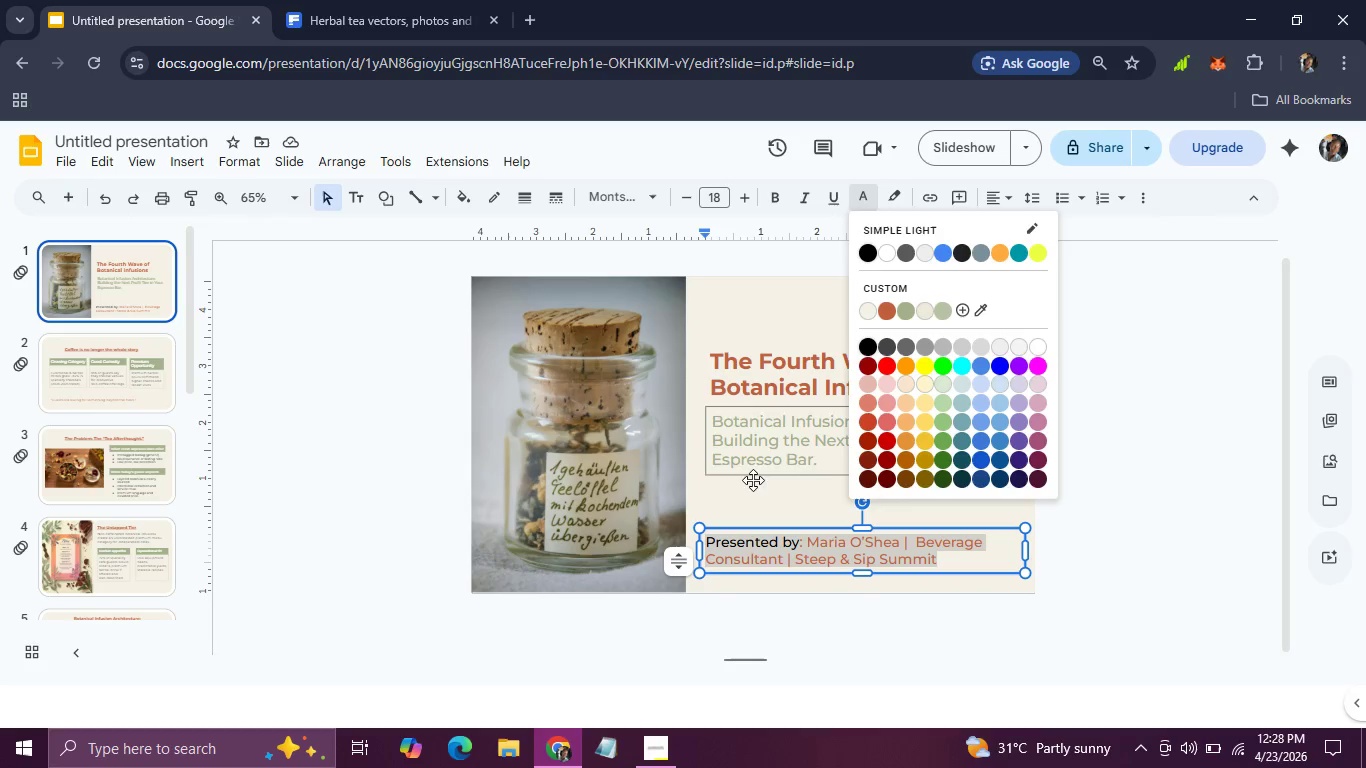 
left_click([753, 480])
 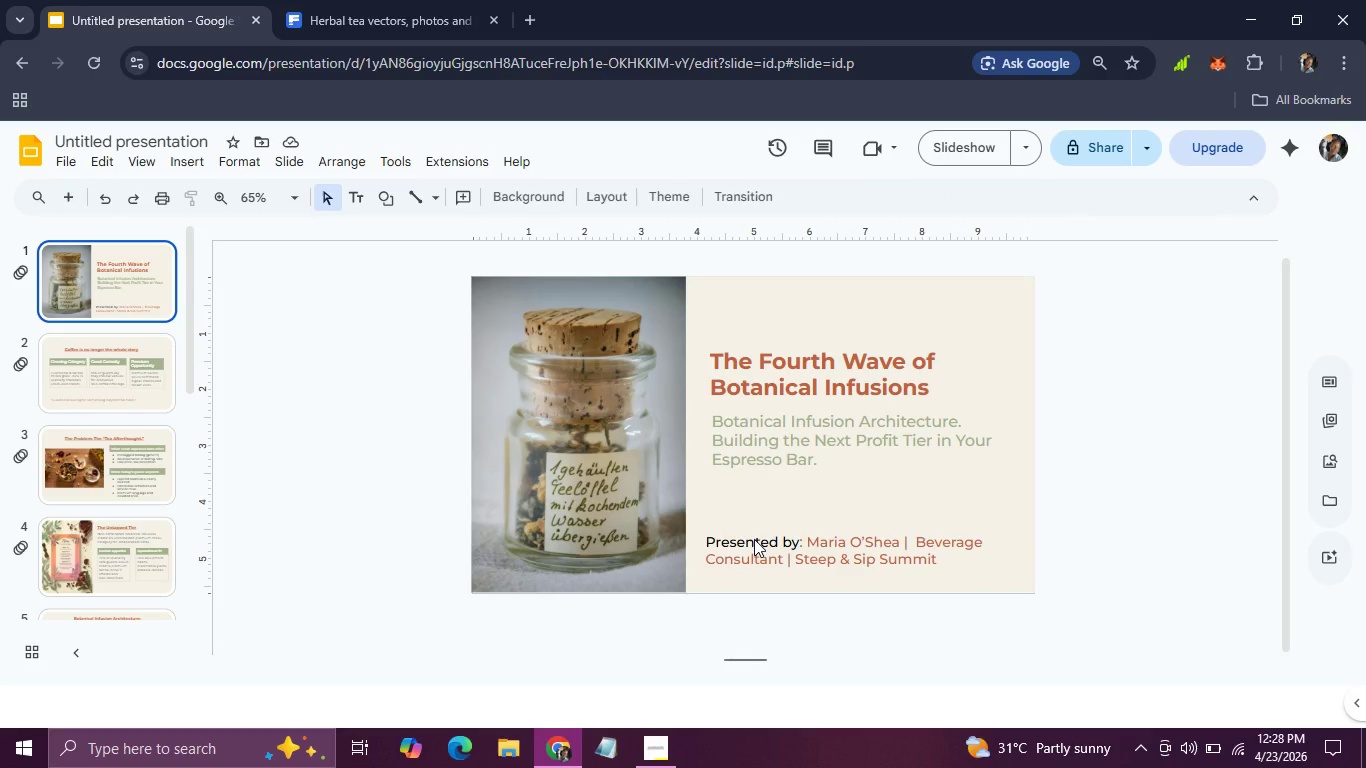 
double_click([754, 539])
 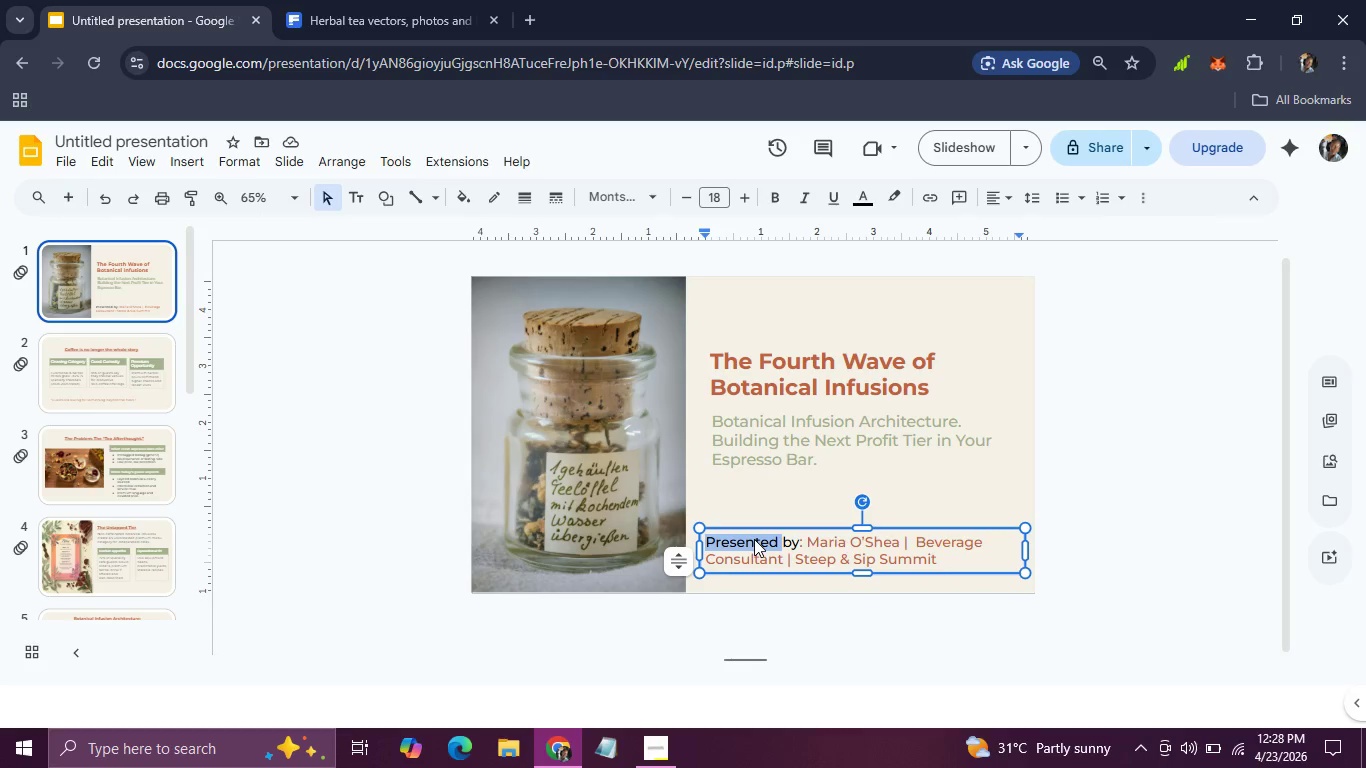 
triple_click([754, 539])
 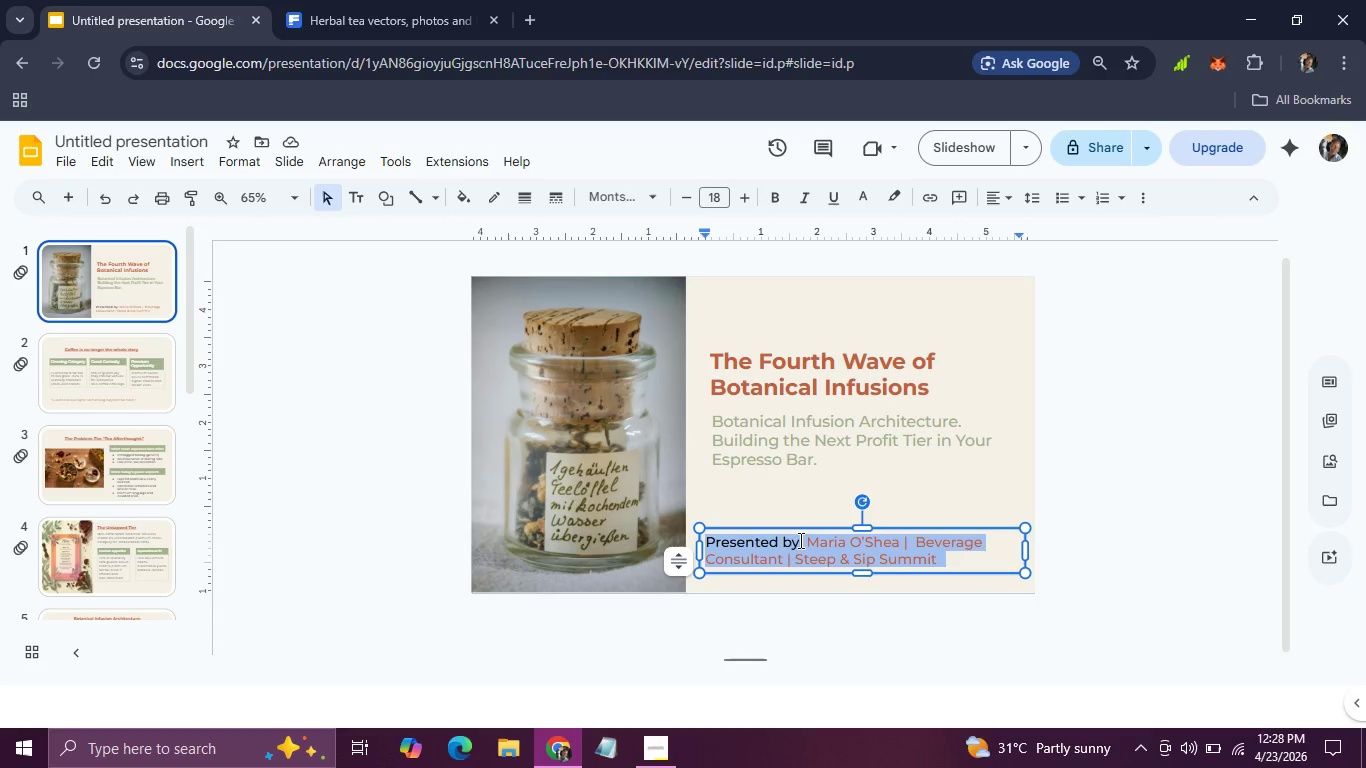 
left_click([799, 541])
 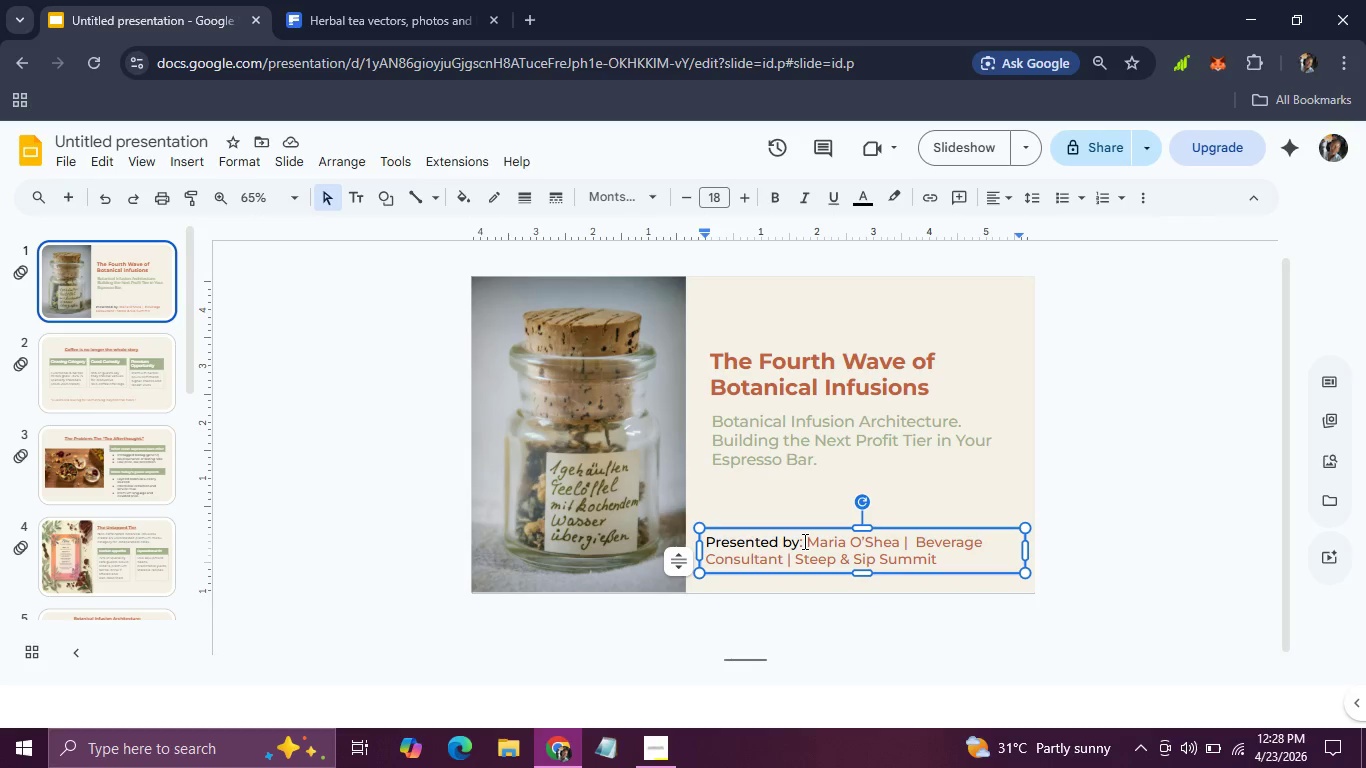 
left_click_drag(start_coordinate=[803, 541], to_coordinate=[703, 547])
 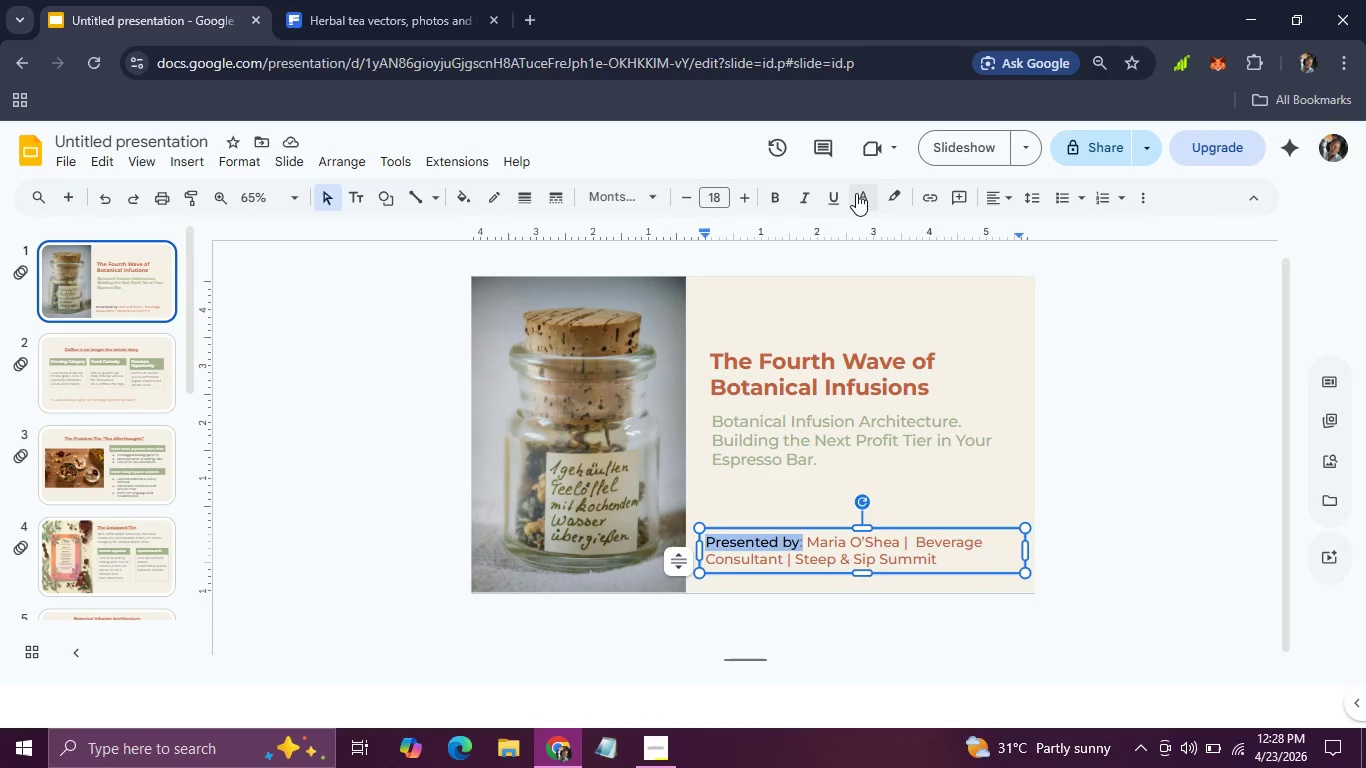 
left_click([856, 193])
 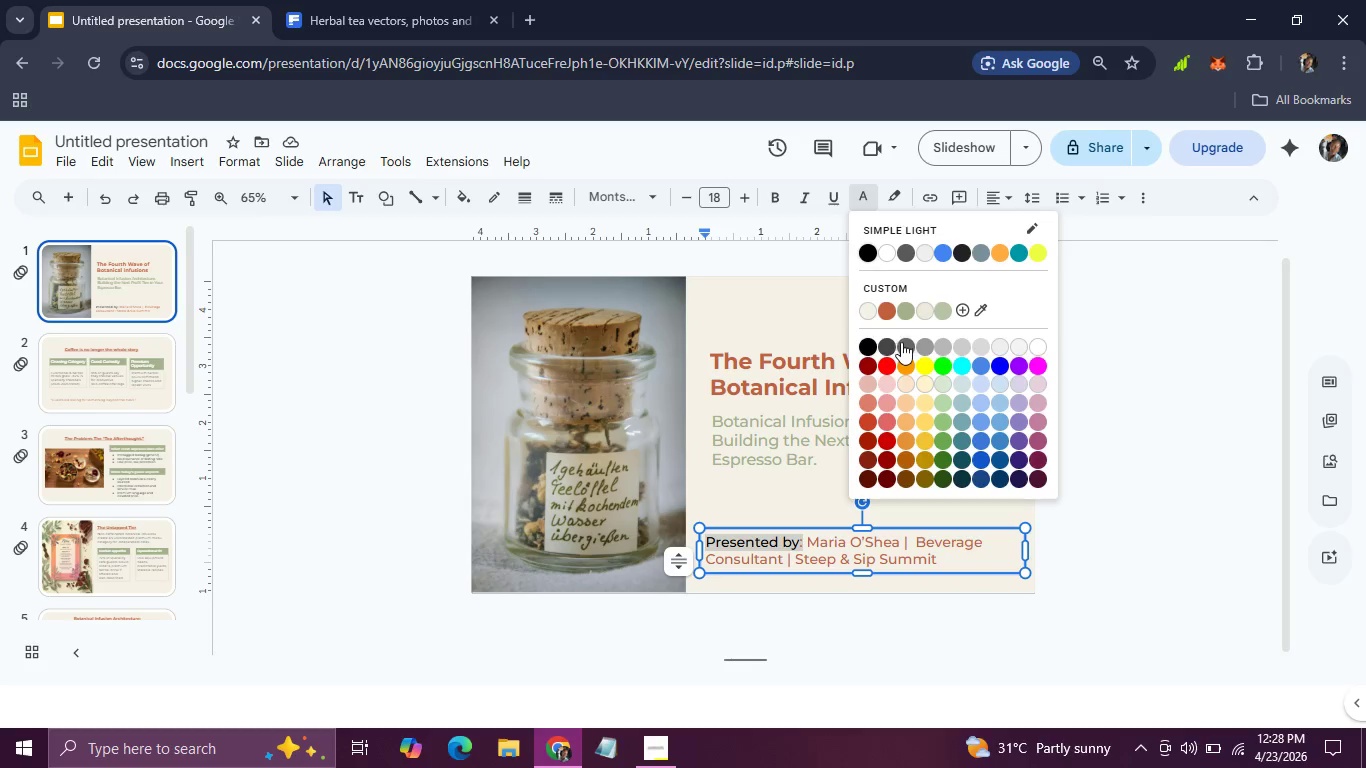 
left_click([903, 343])
 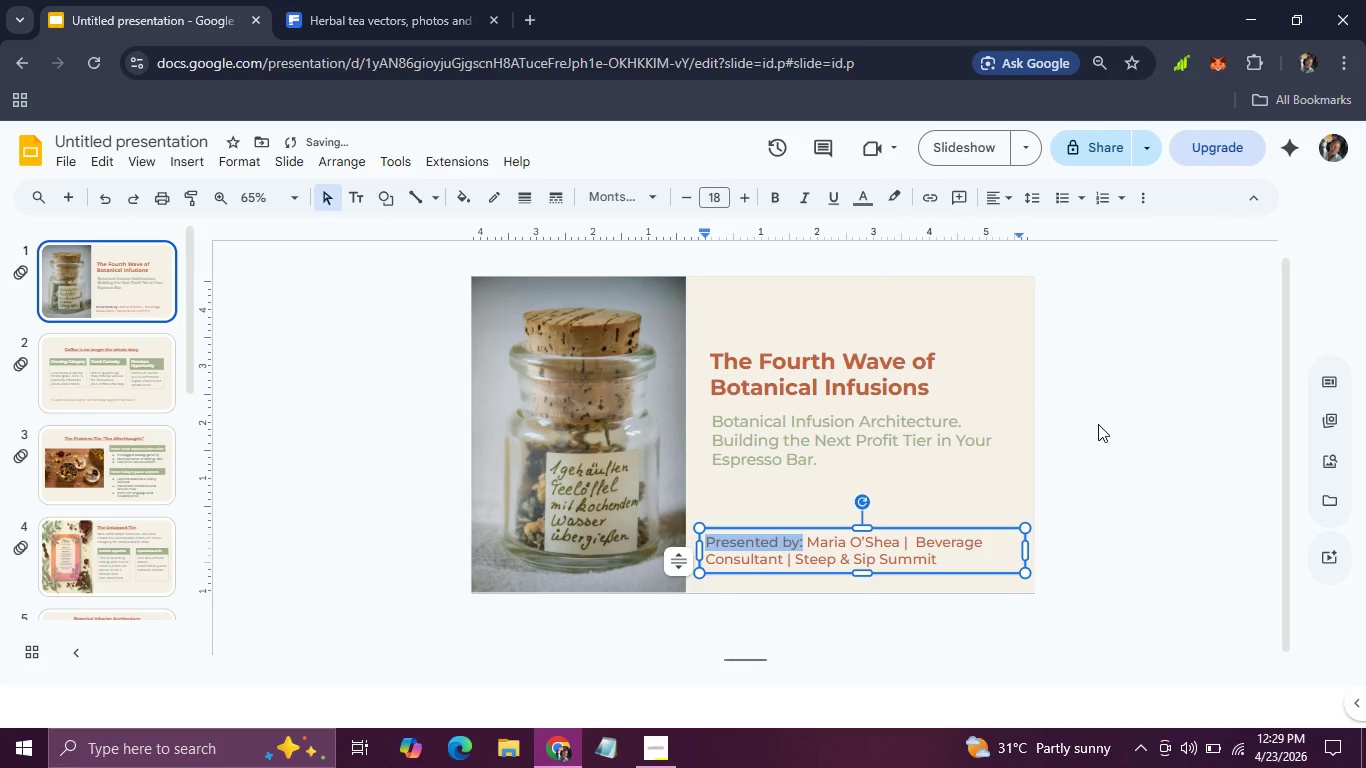 
left_click([1098, 424])
 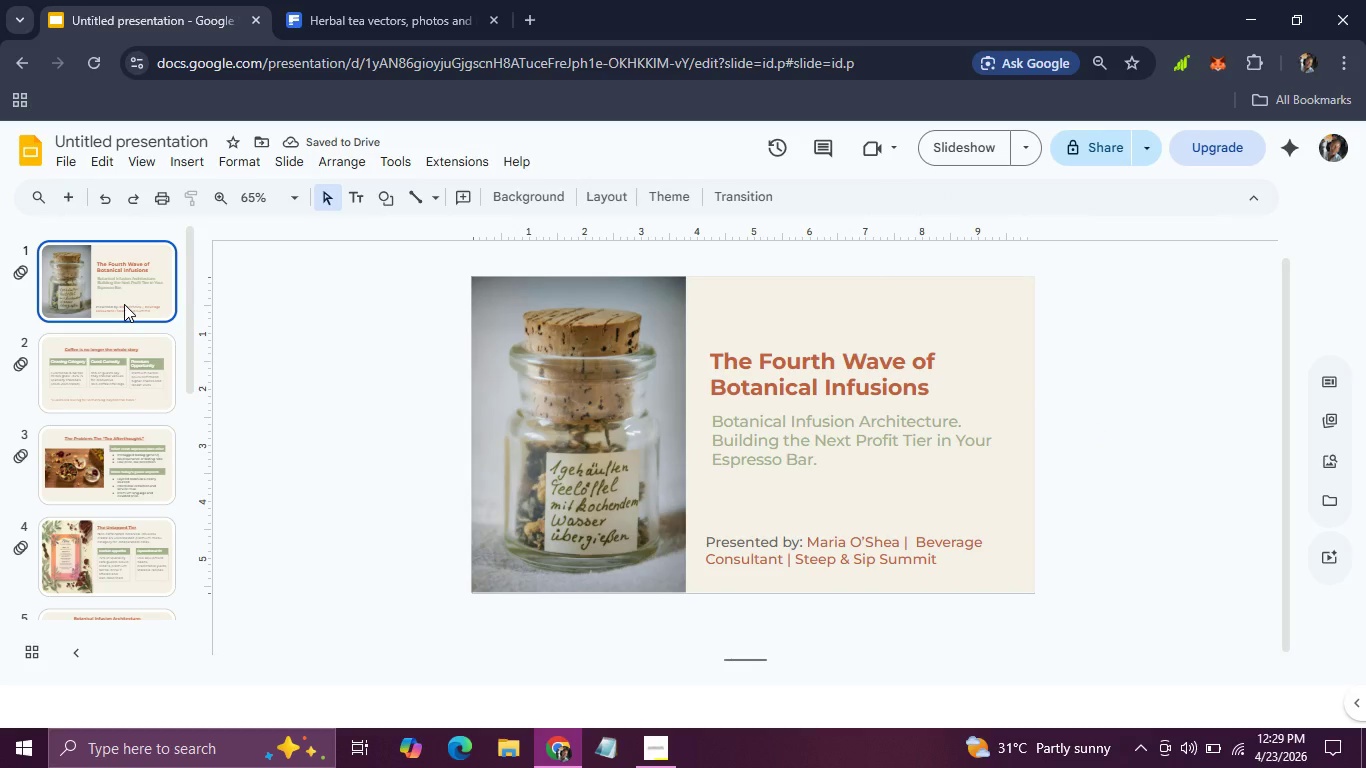 
hold_key(key=ArrowRight, duration=0.33)
 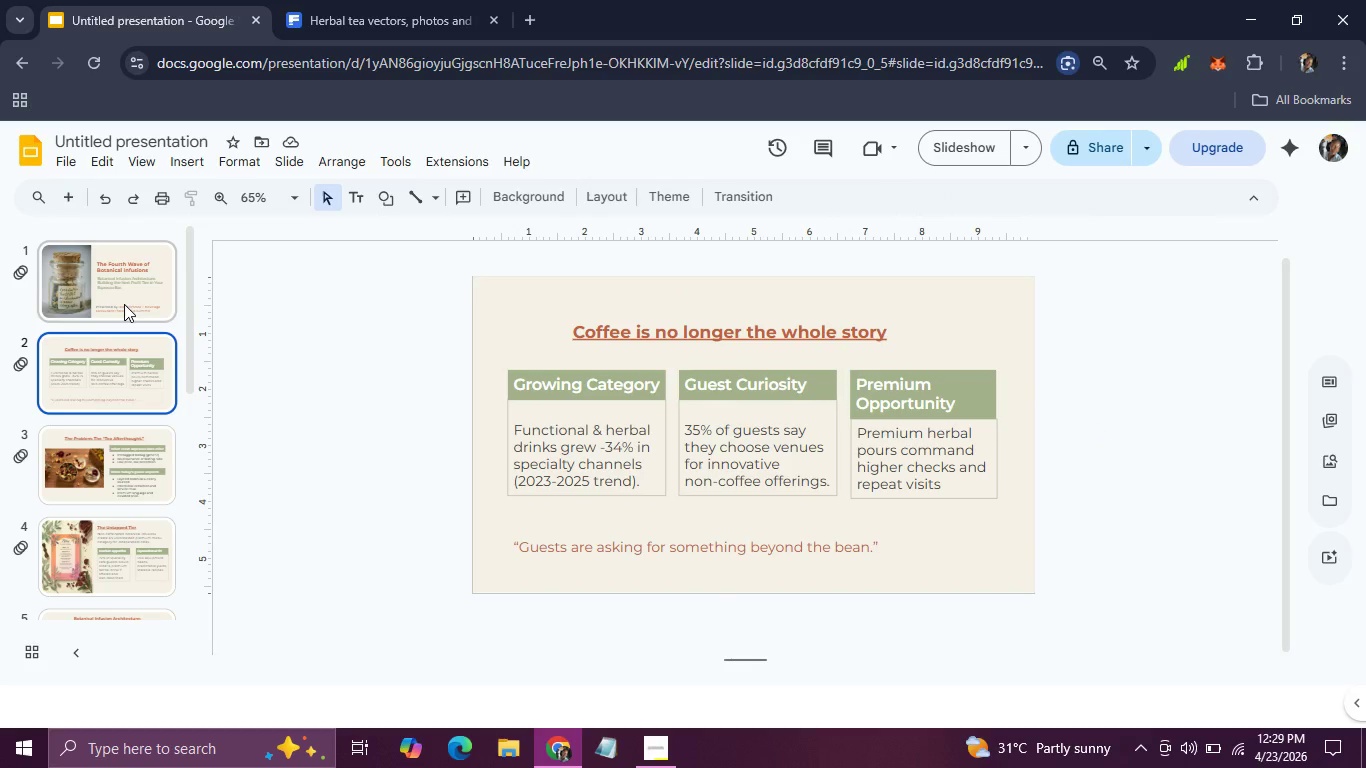 
key(ArrowRight)
 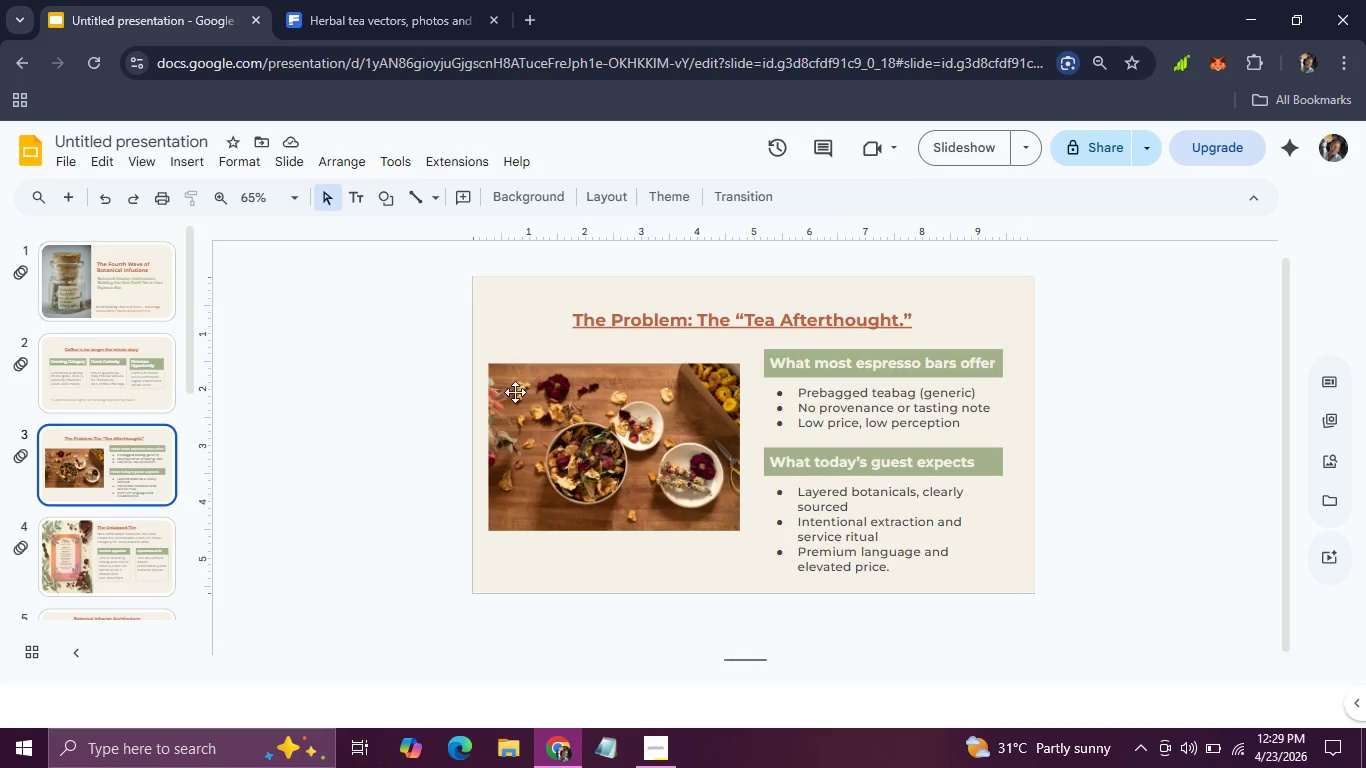 
wait(5.94)
 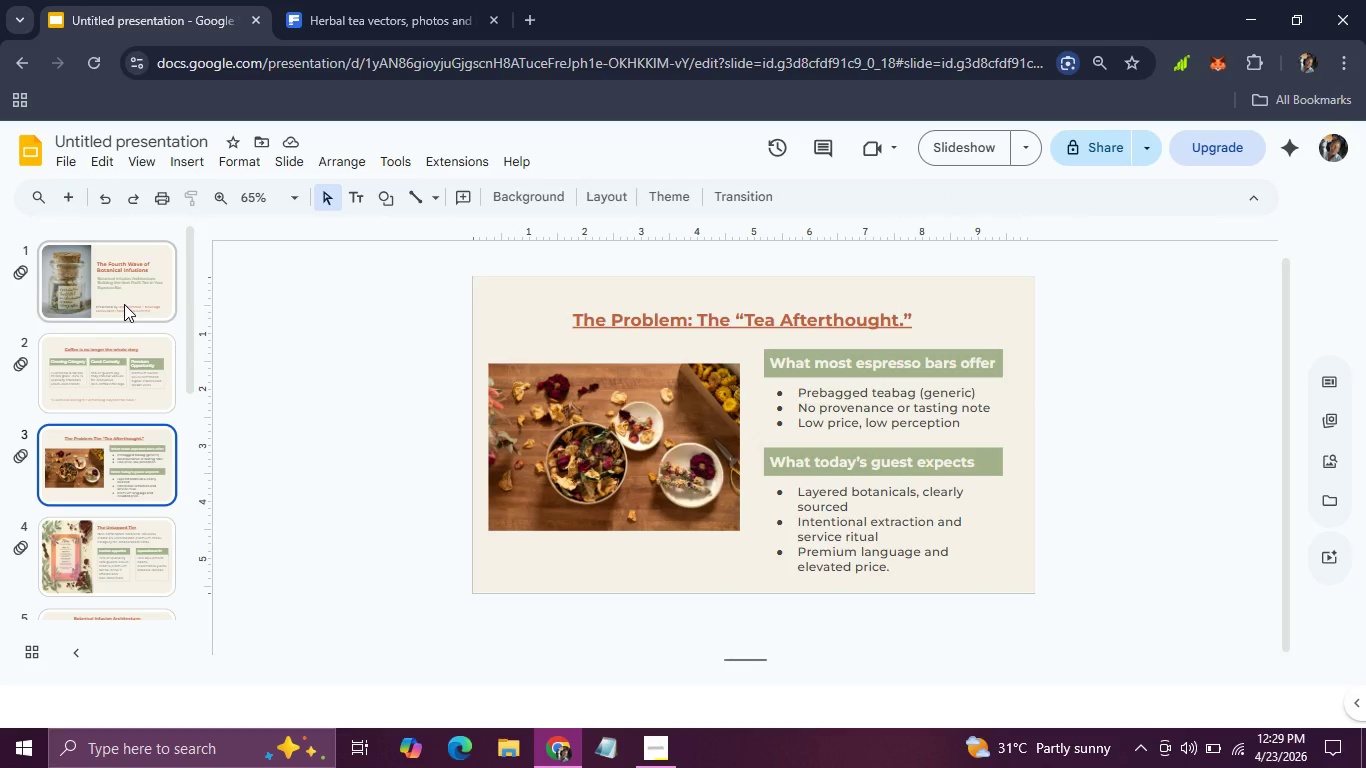 
left_click([835, 416])
 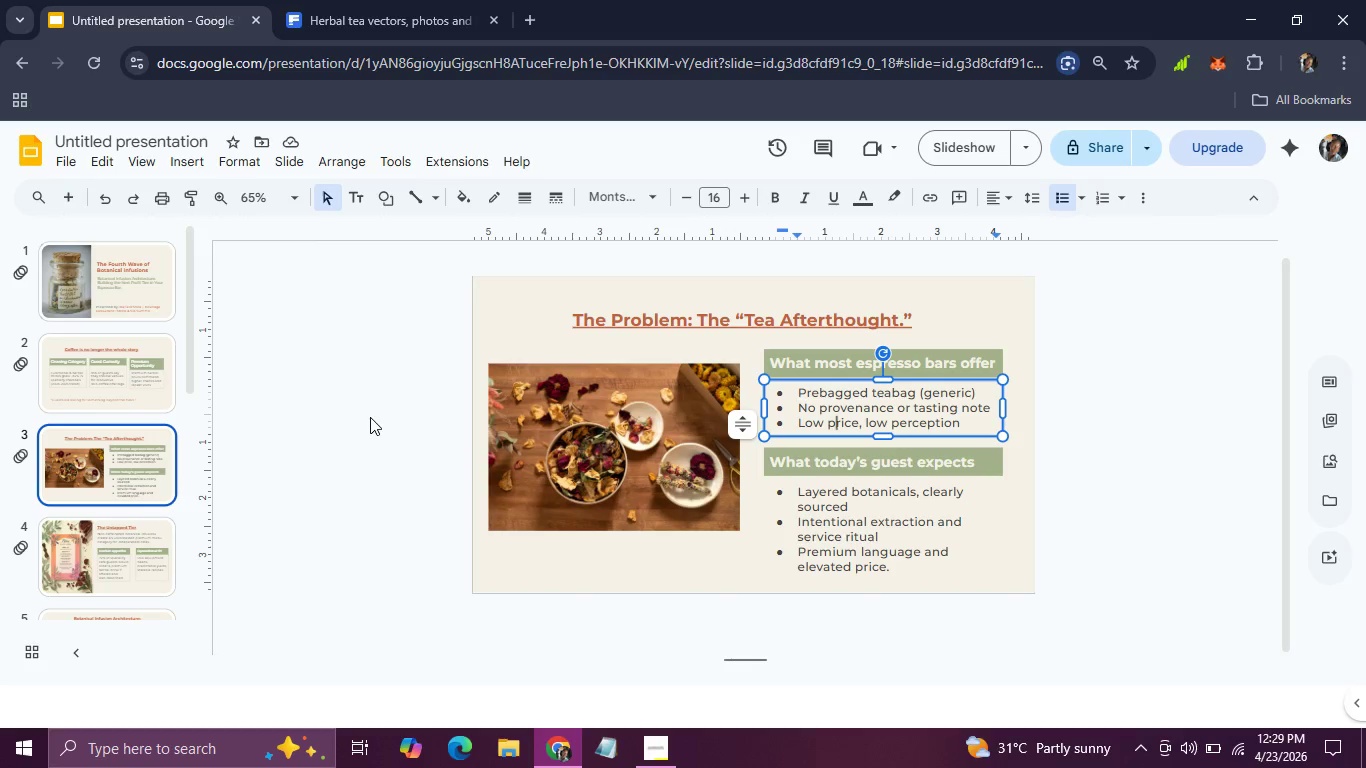 
left_click([370, 417])
 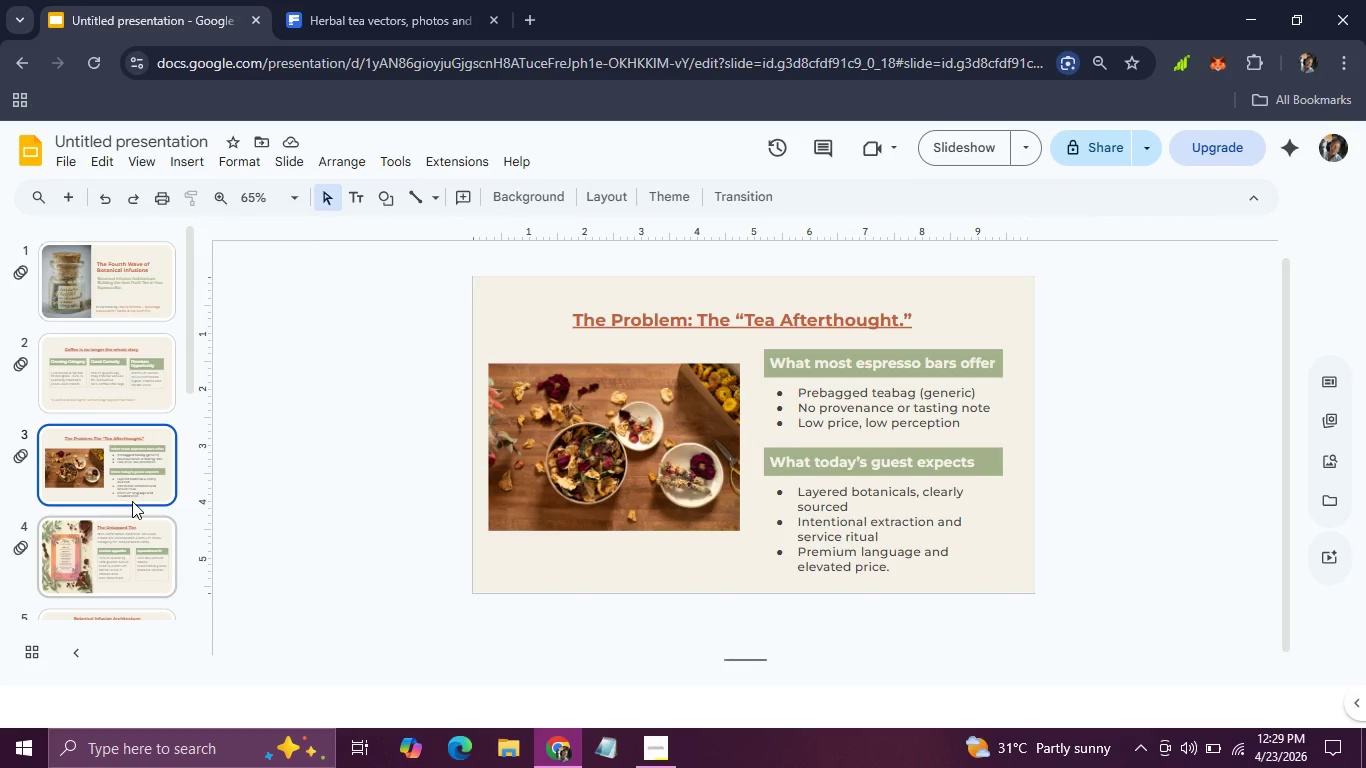 
key(ArrowRight)
 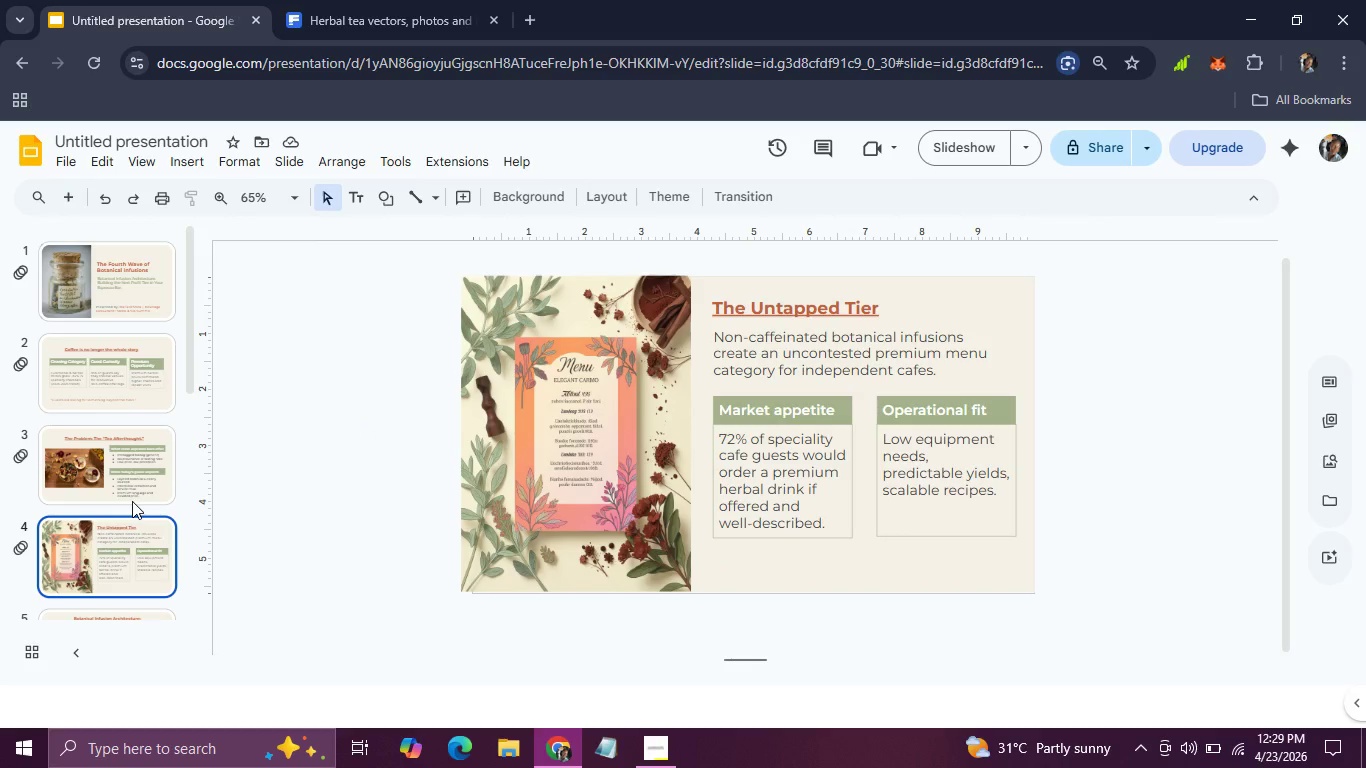 
key(ArrowRight)
 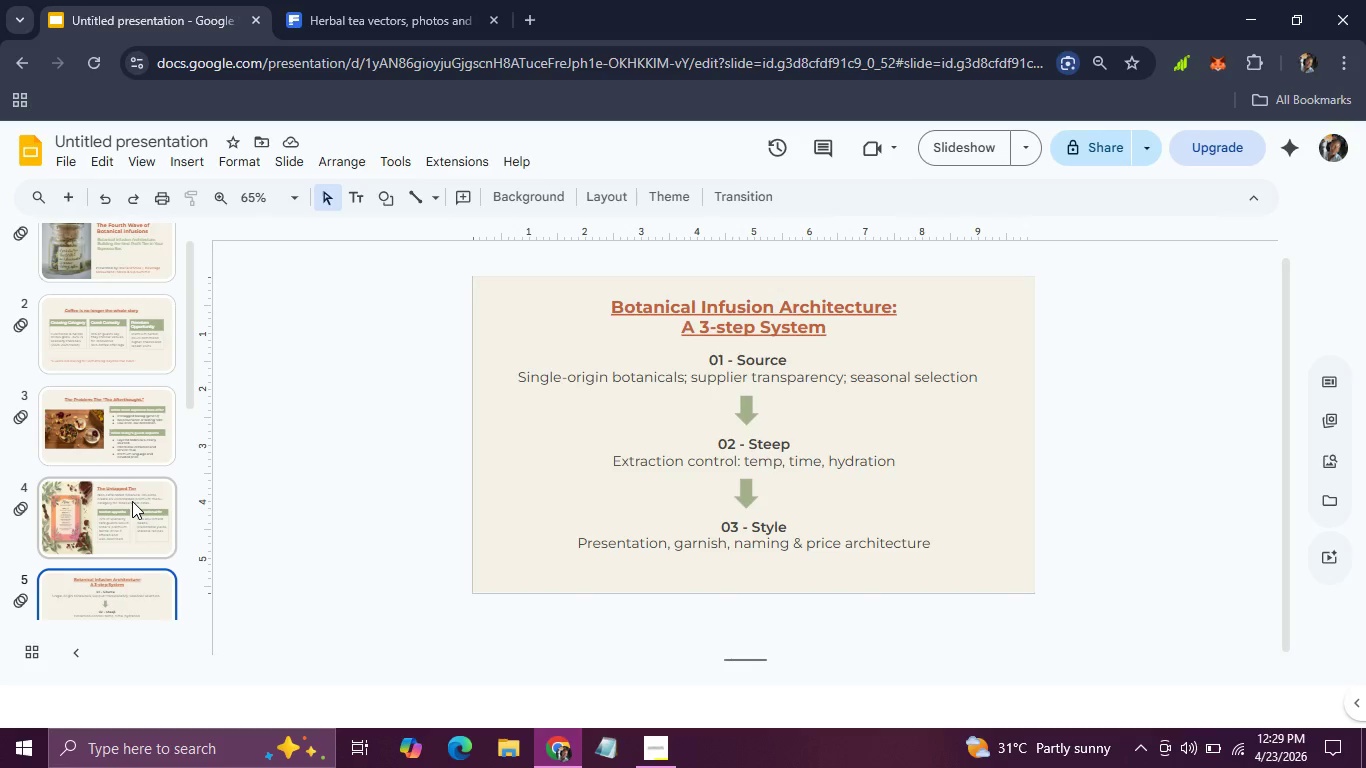 
key(ArrowLeft)
 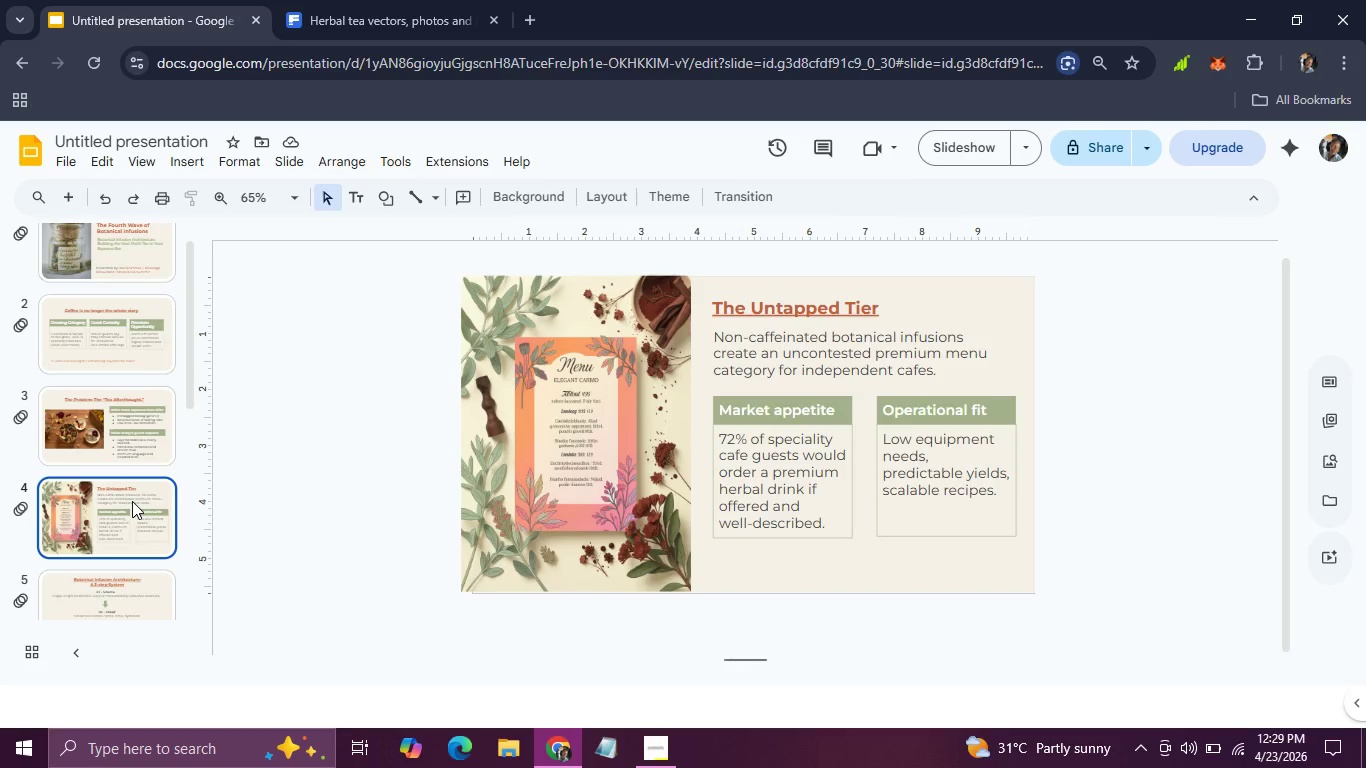 
key(ArrowRight)
 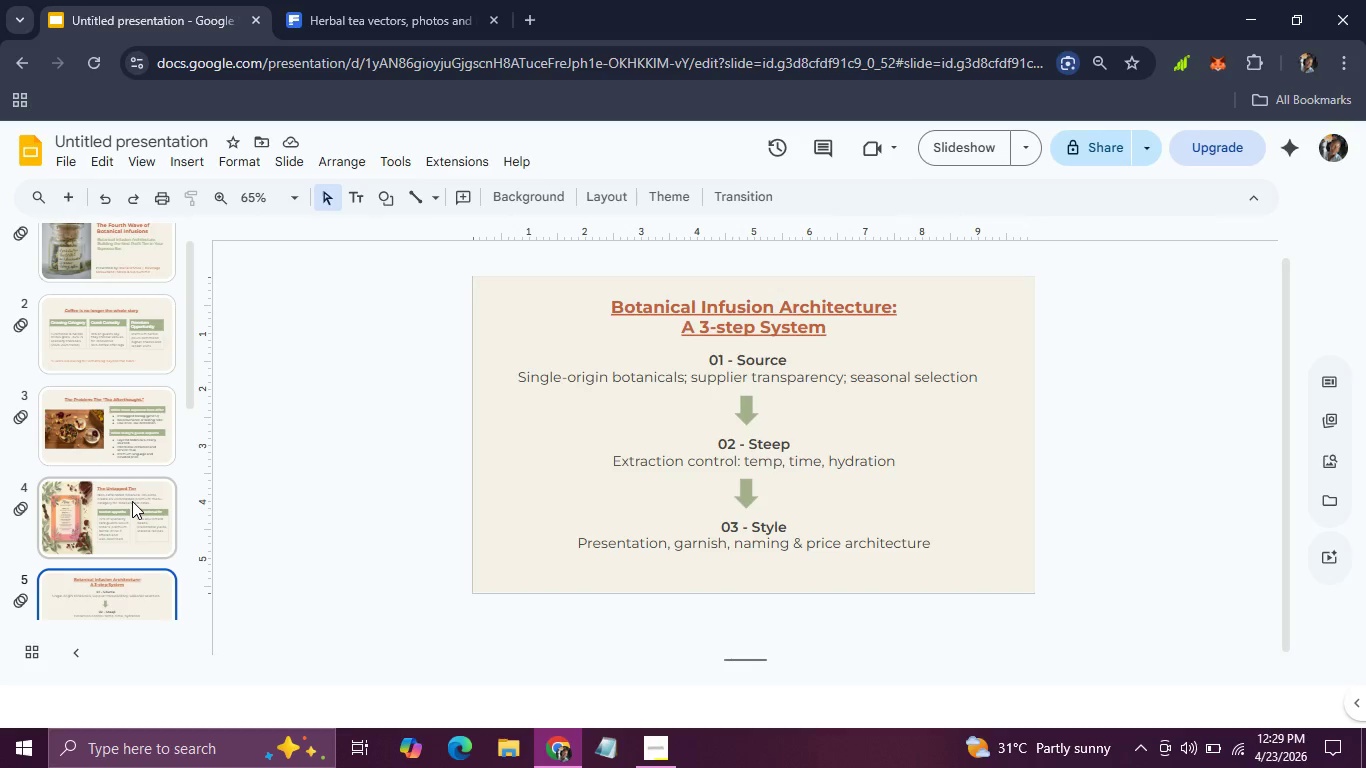 
key(ArrowRight)
 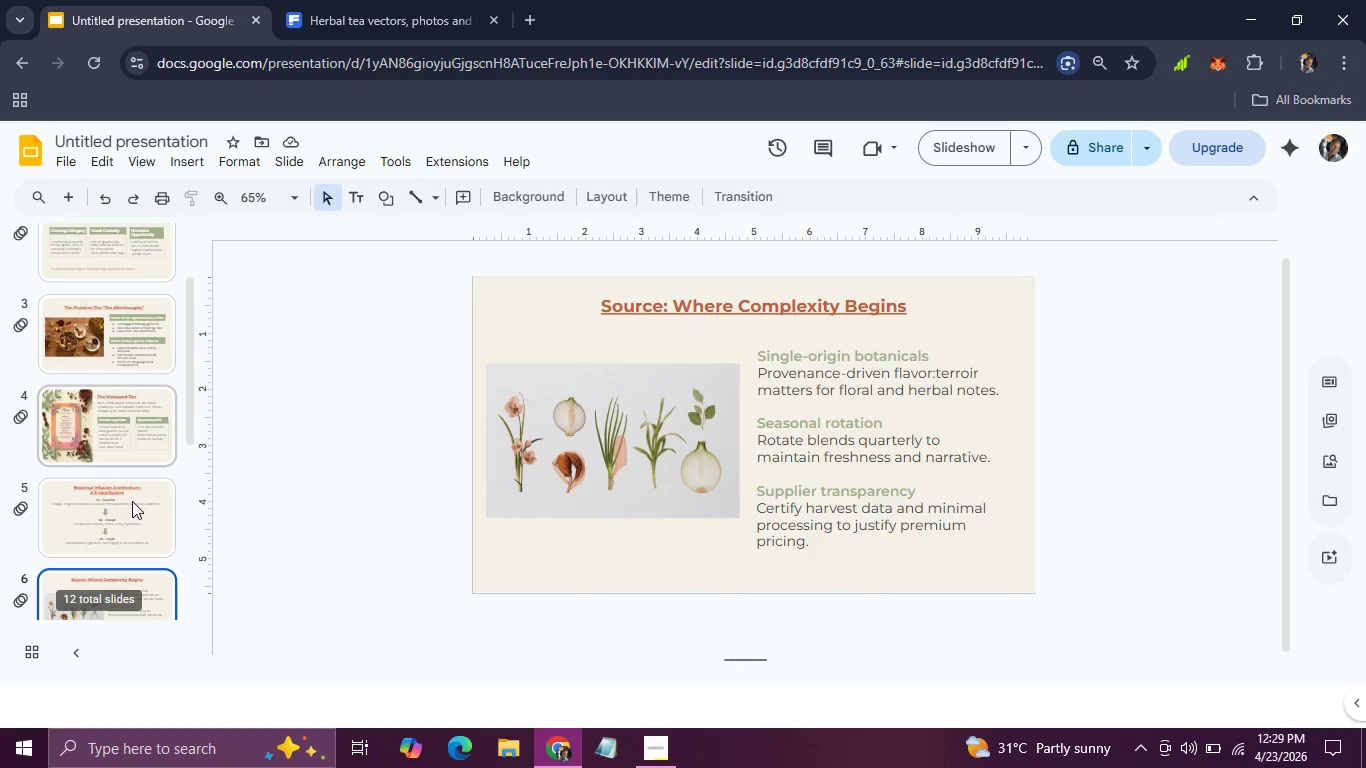 
key(ArrowRight)
 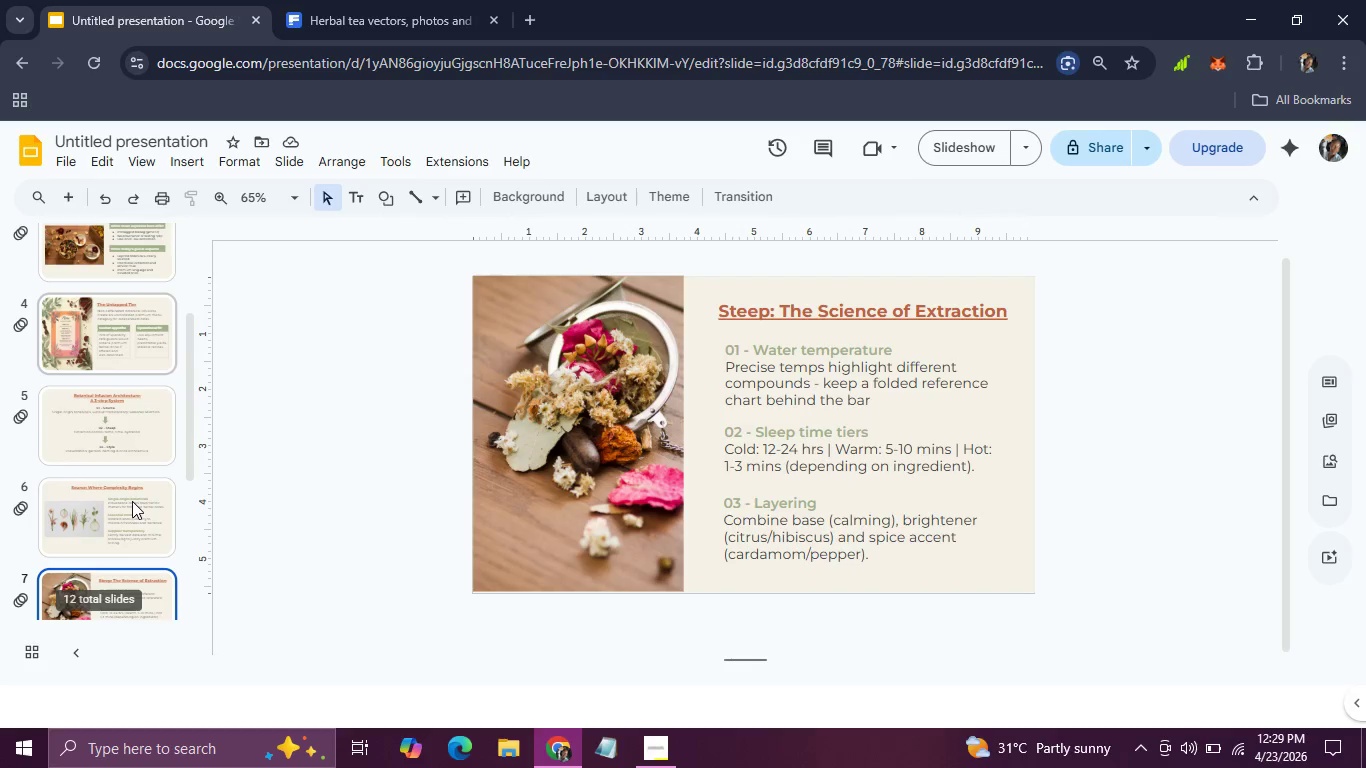 
key(ArrowRight)
 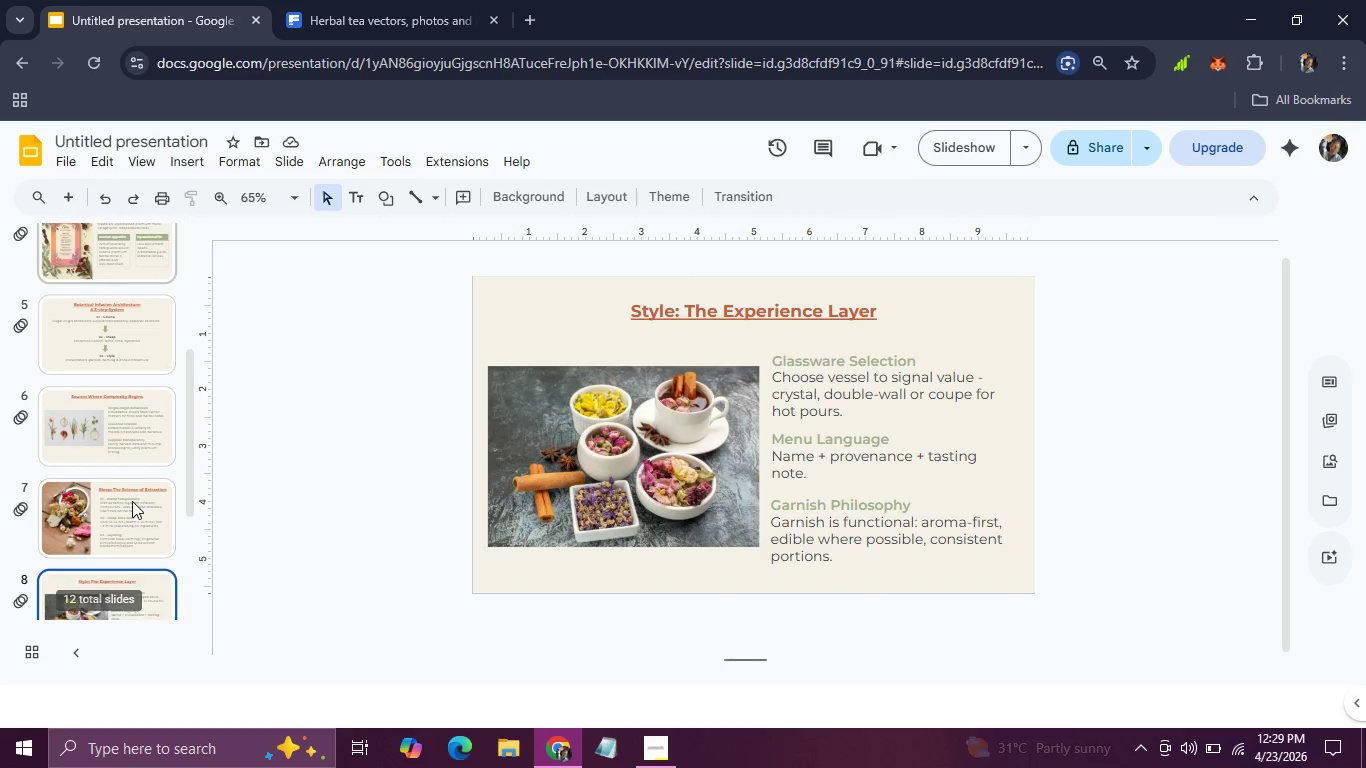 
key(ArrowLeft)
 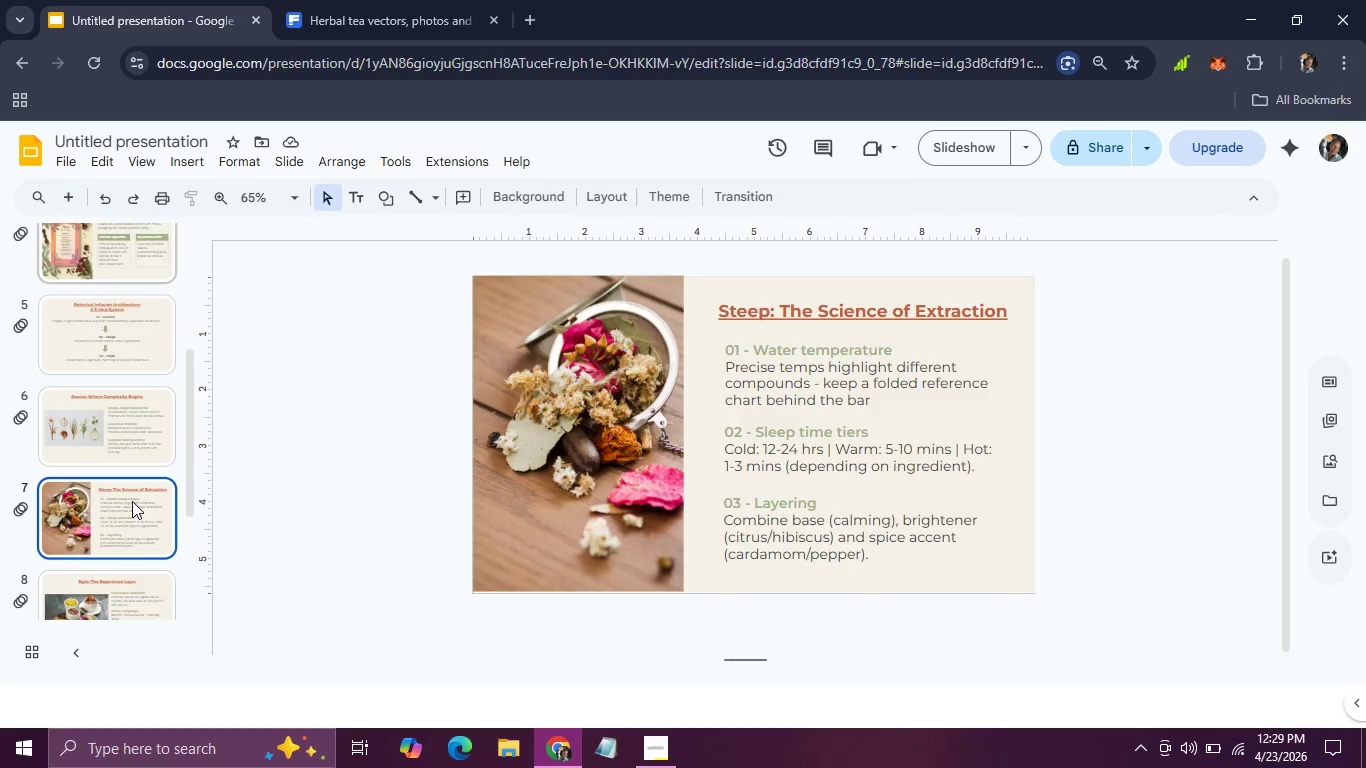 
key(ArrowLeft)
 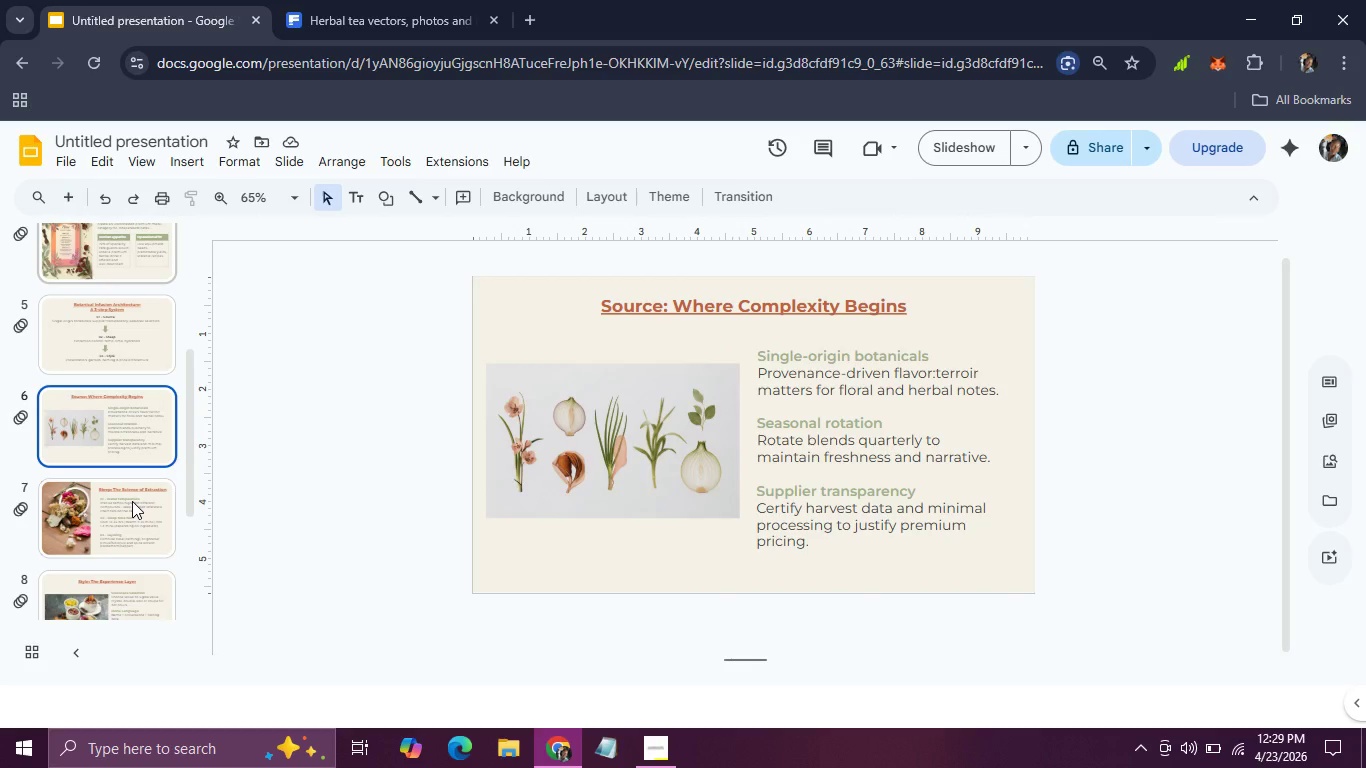 
key(ArrowLeft)
 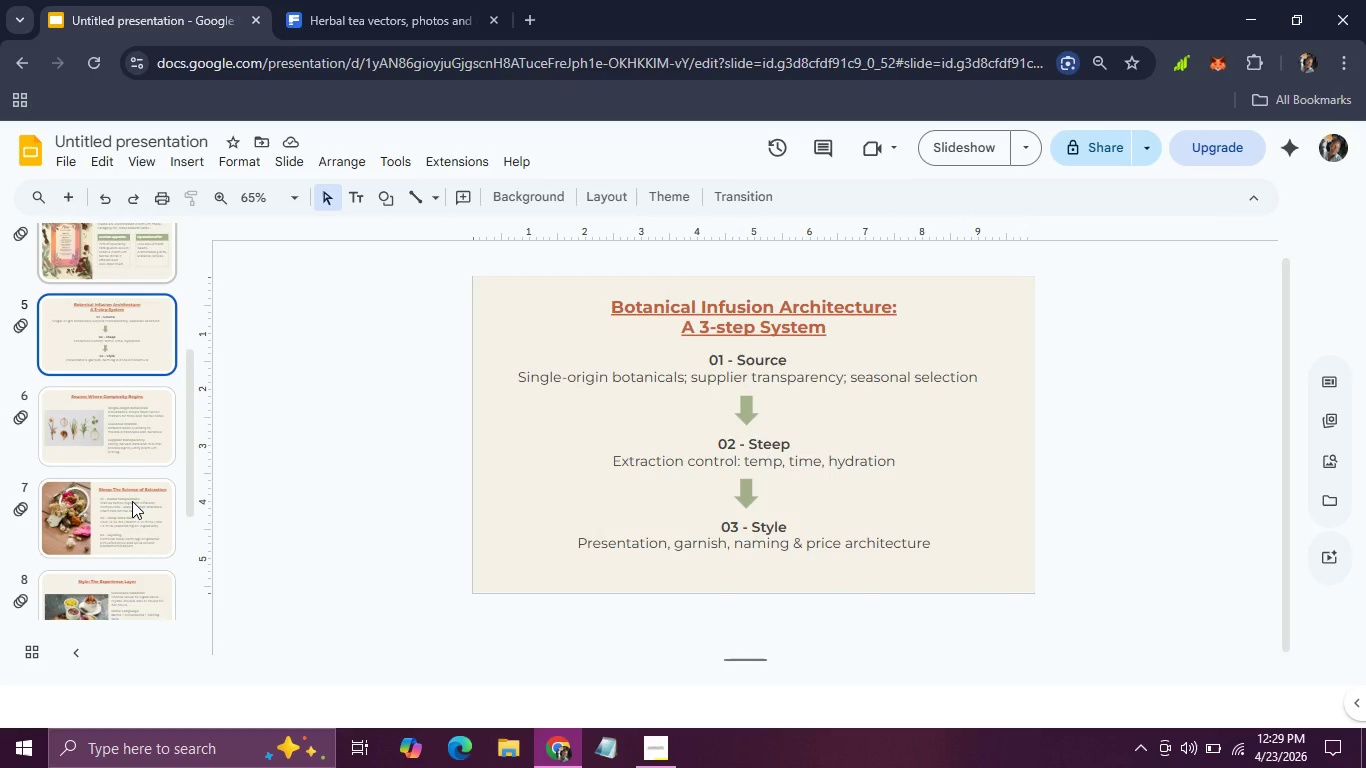 
key(ArrowRight)
 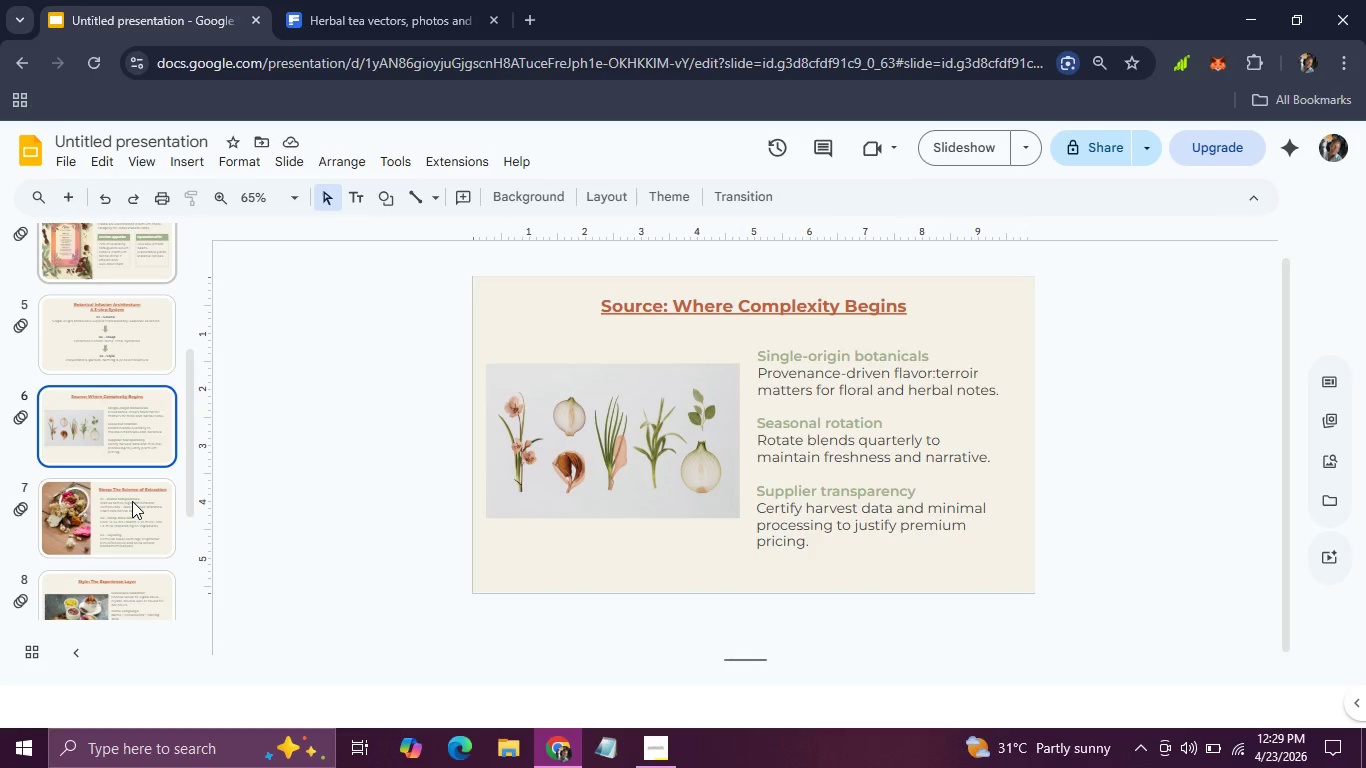 
key(ArrowRight)
 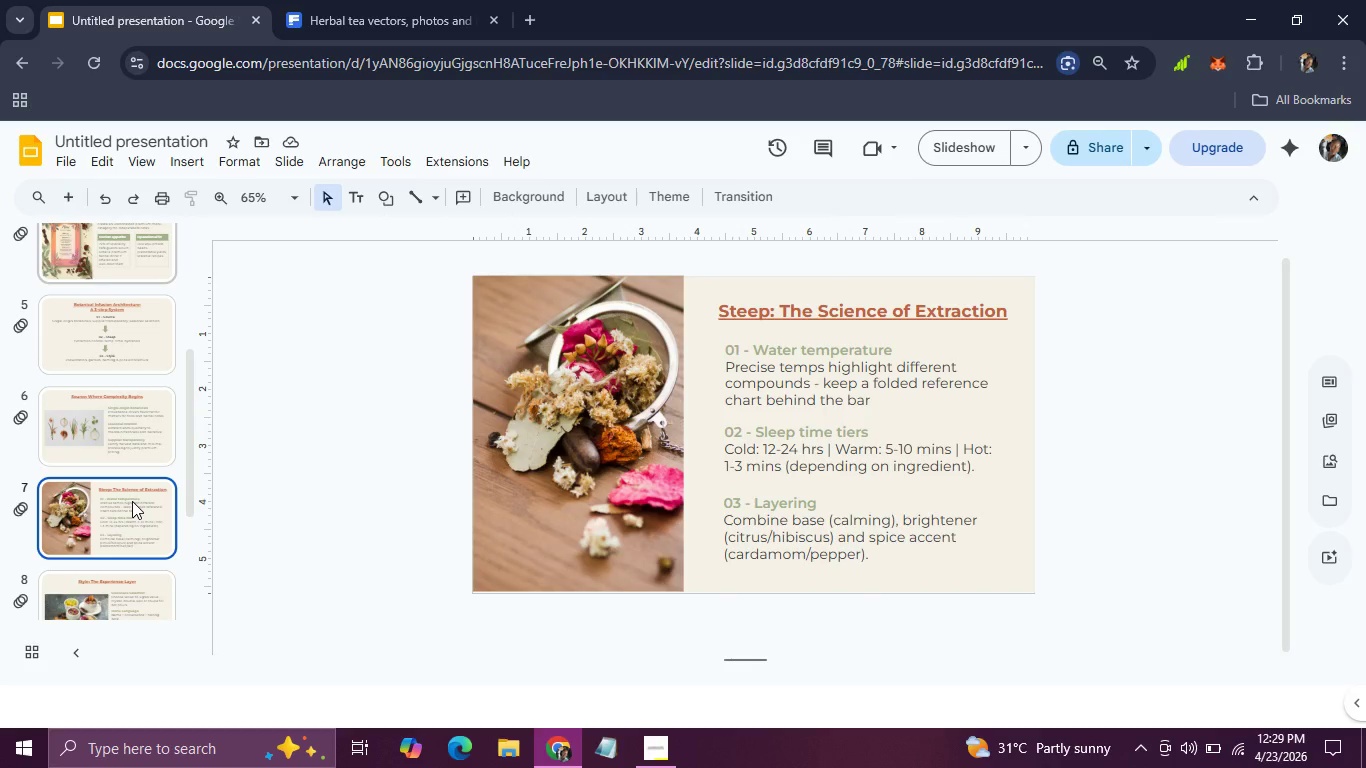 
key(ArrowLeft)
 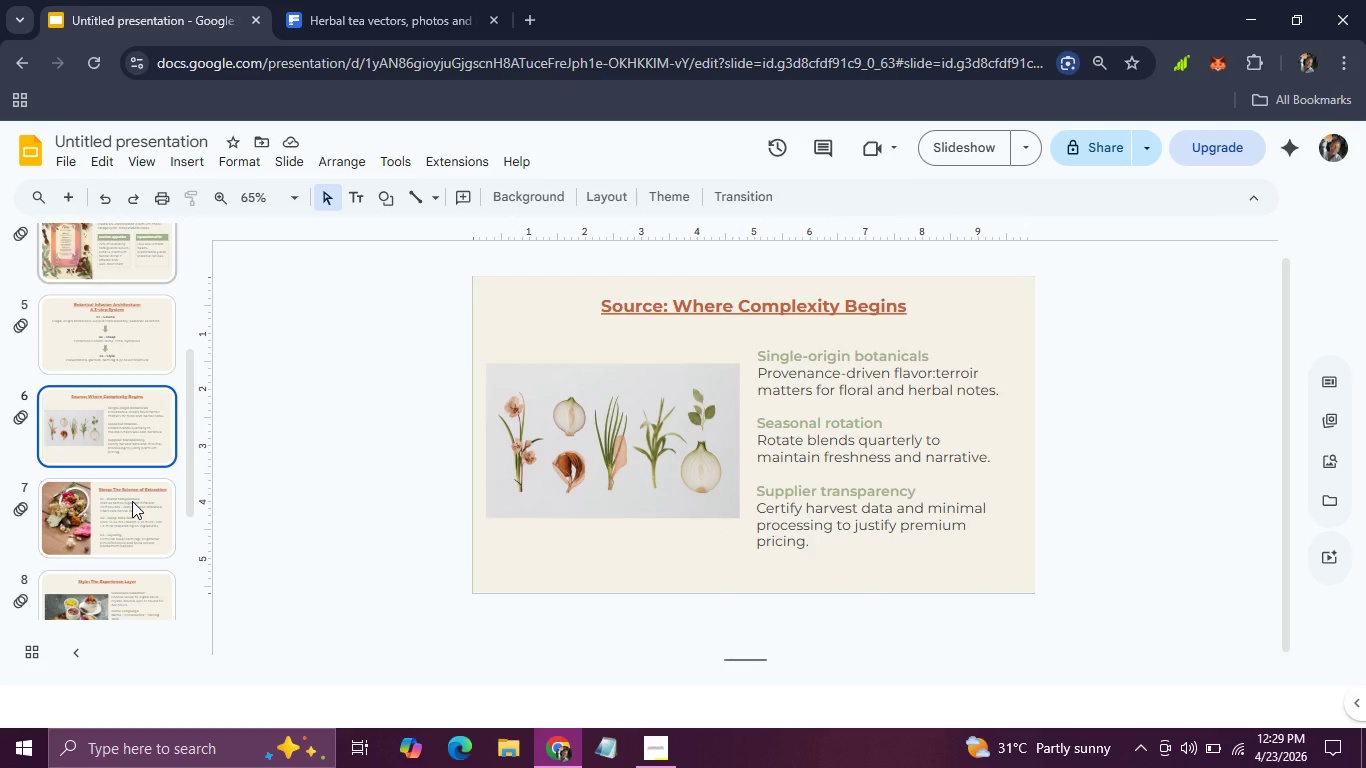 
key(ArrowRight)
 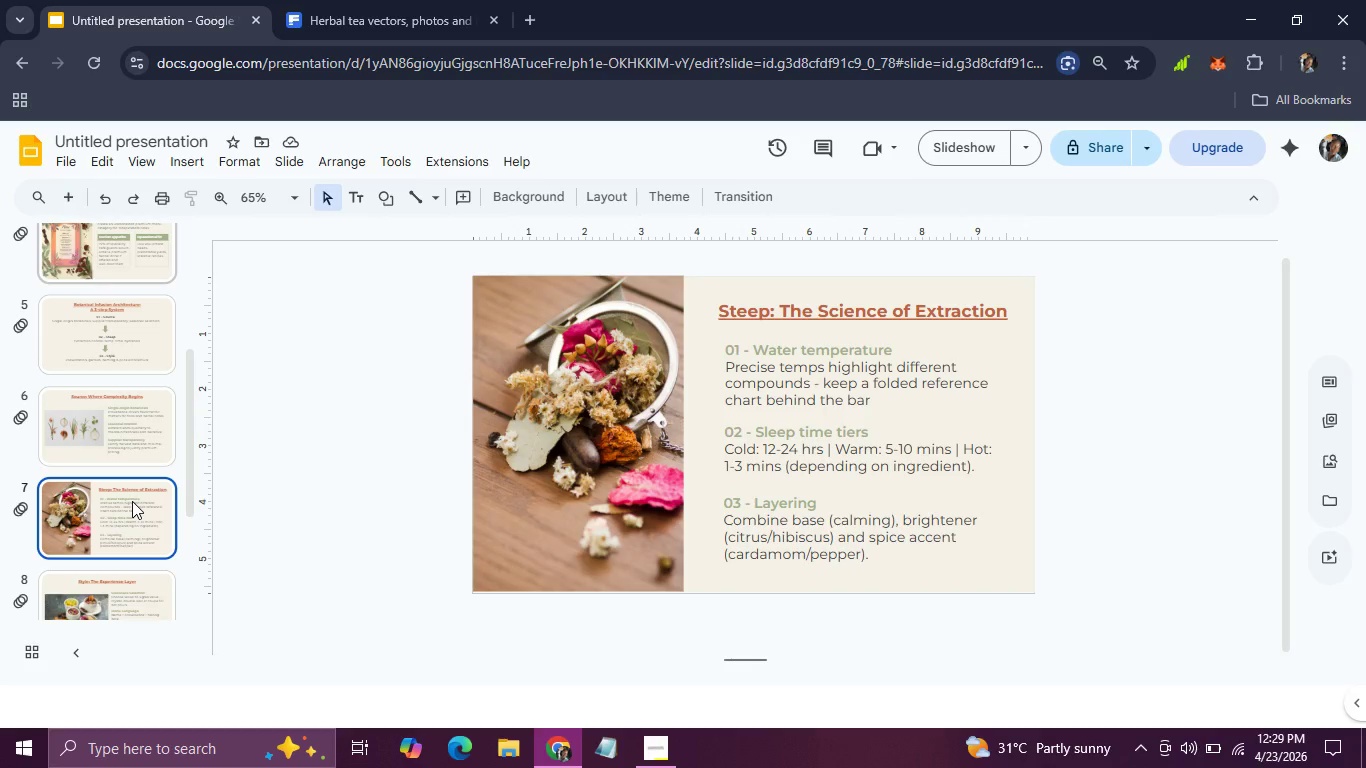 
key(ArrowRight)
 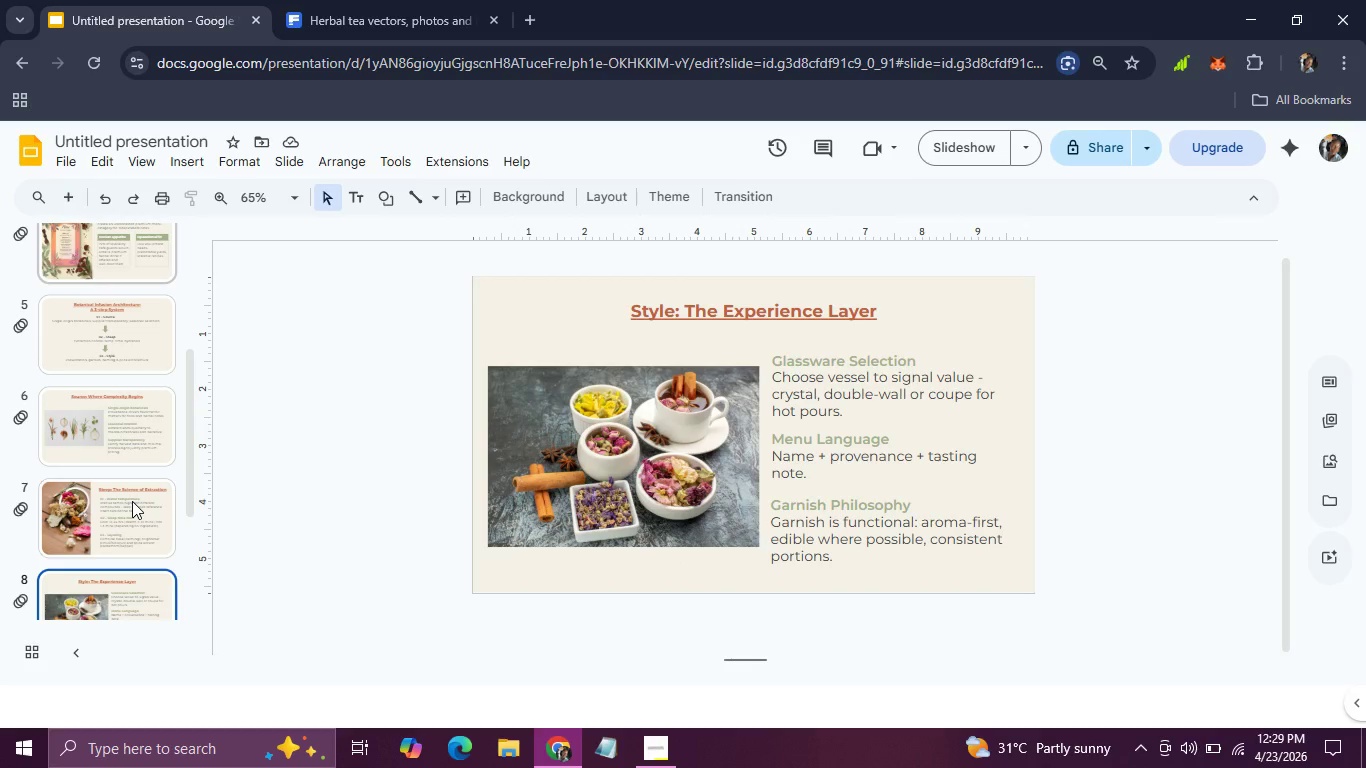 
key(ArrowLeft)
 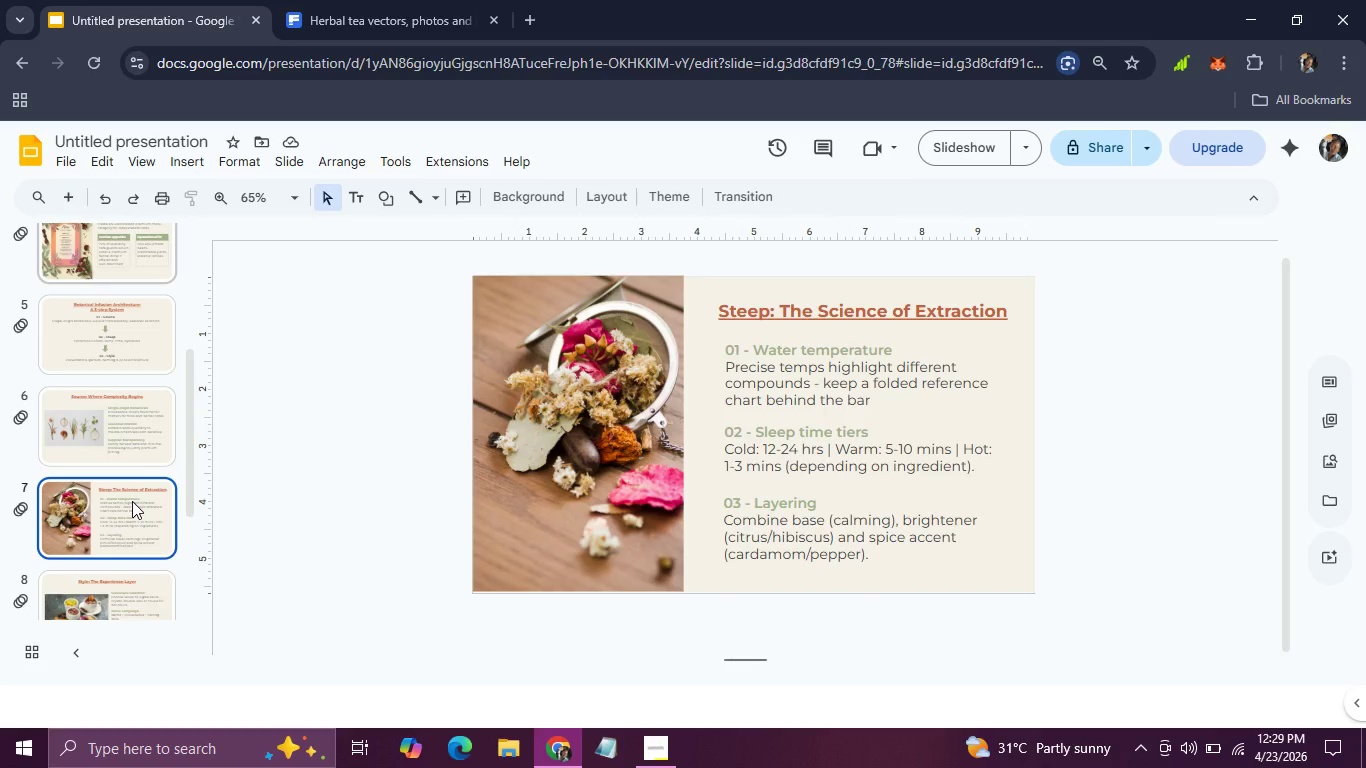 
key(ArrowRight)
 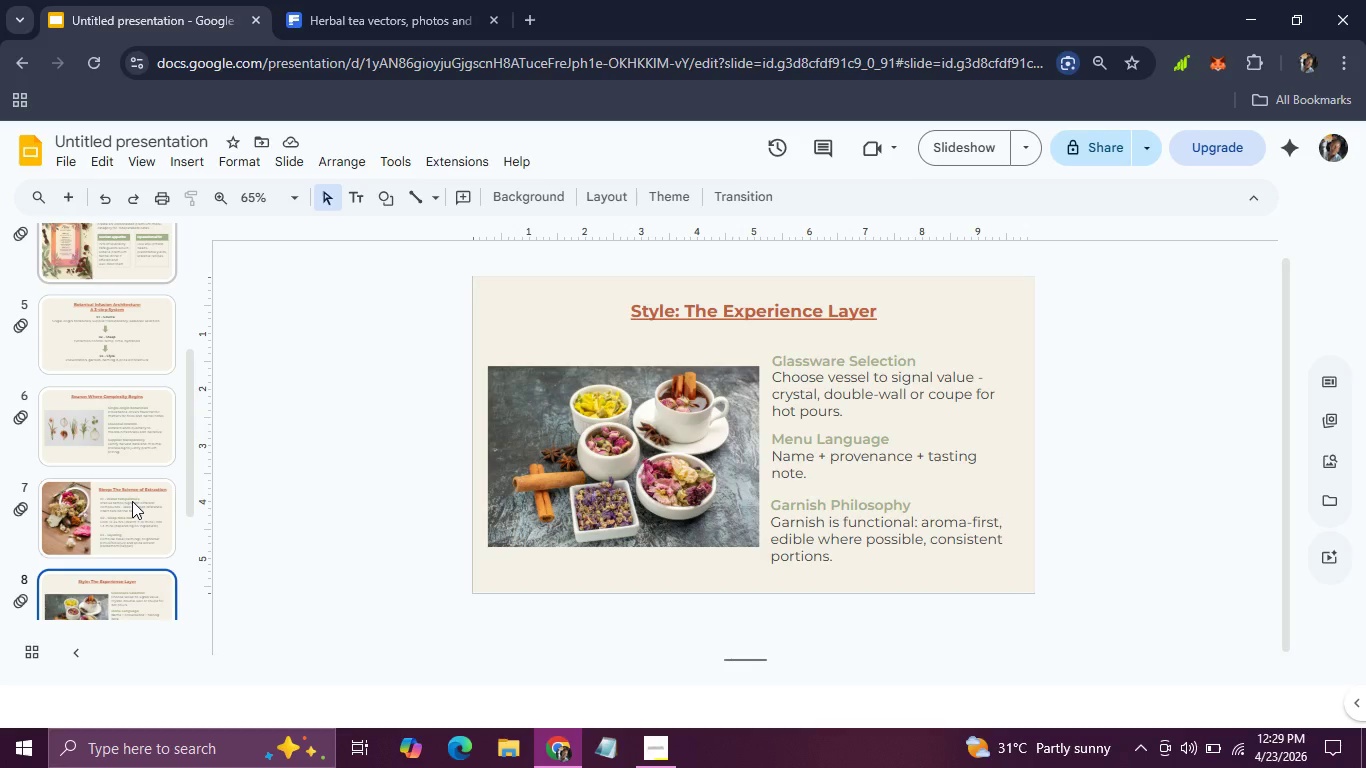 
key(ArrowRight)
 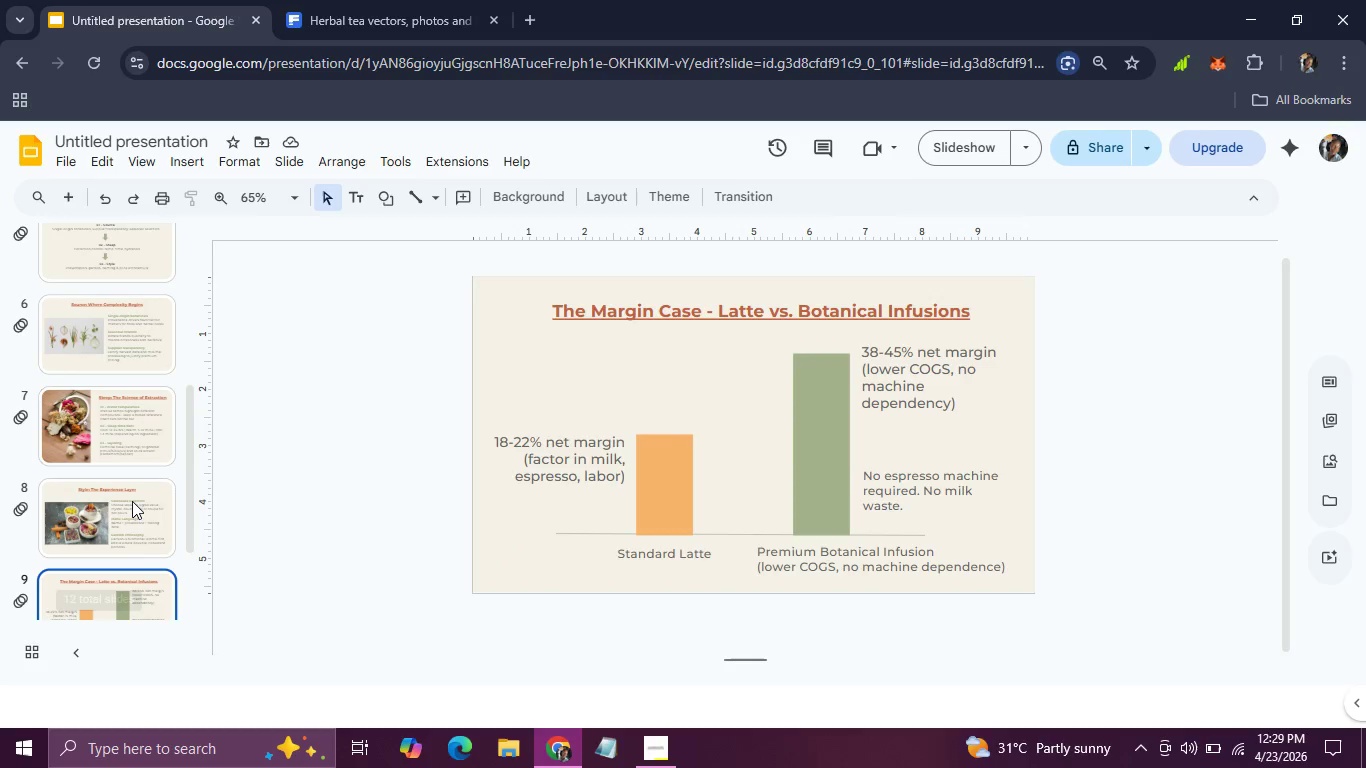 
key(ArrowLeft)
 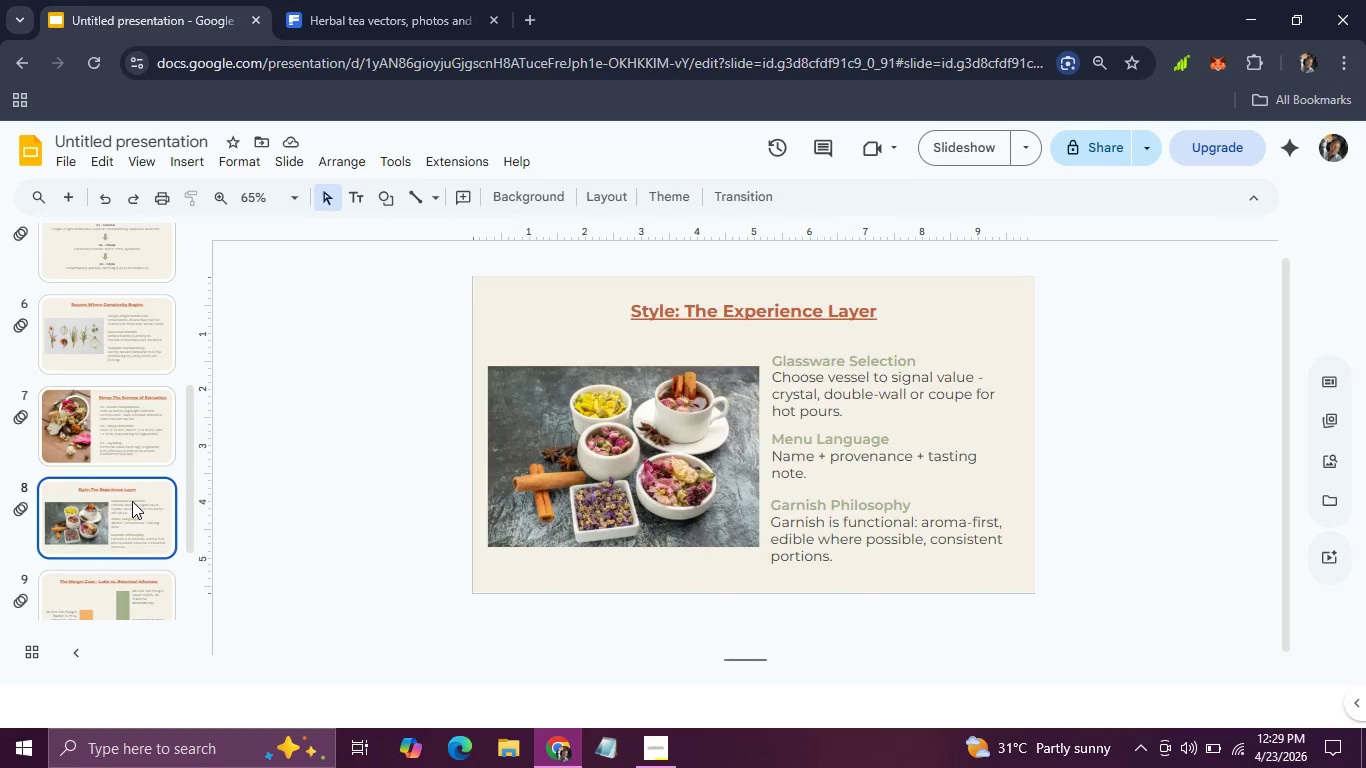 
key(ArrowRight)
 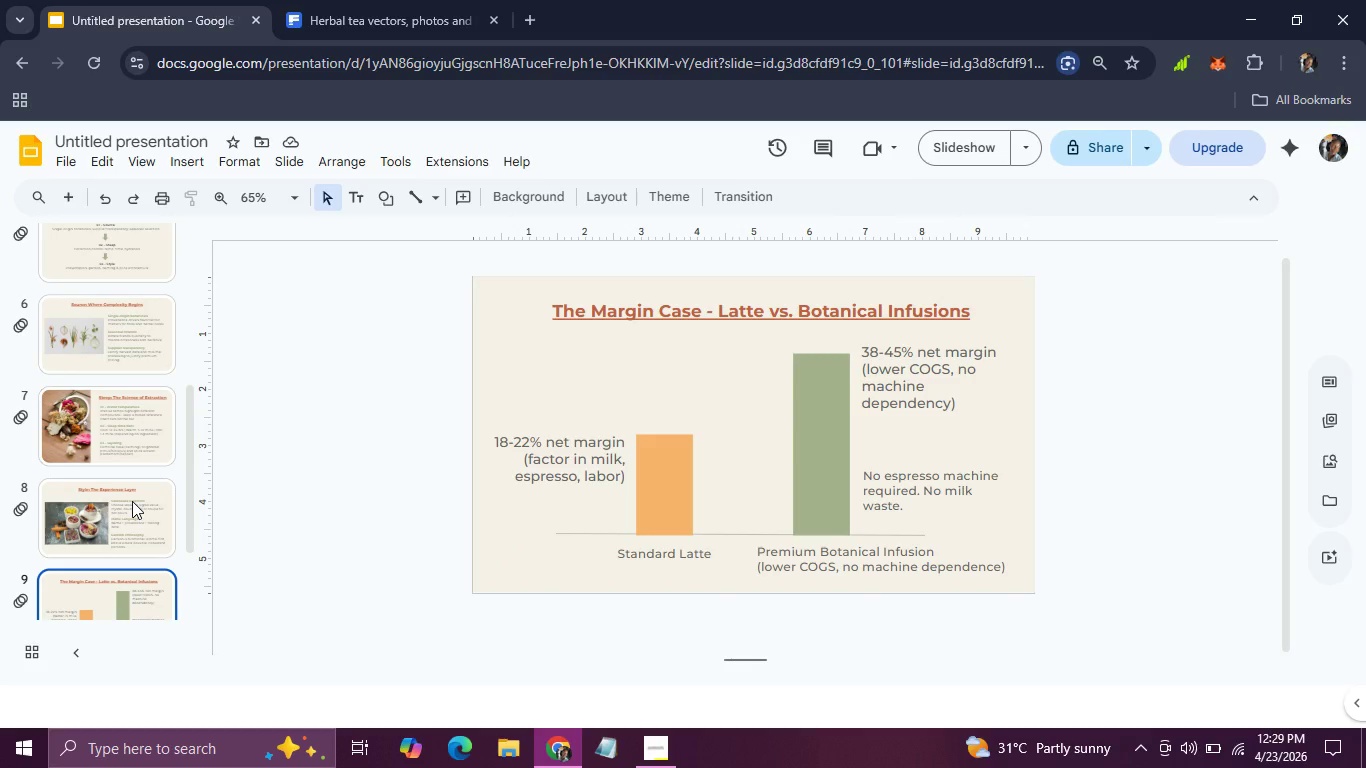 
key(ArrowRight)
 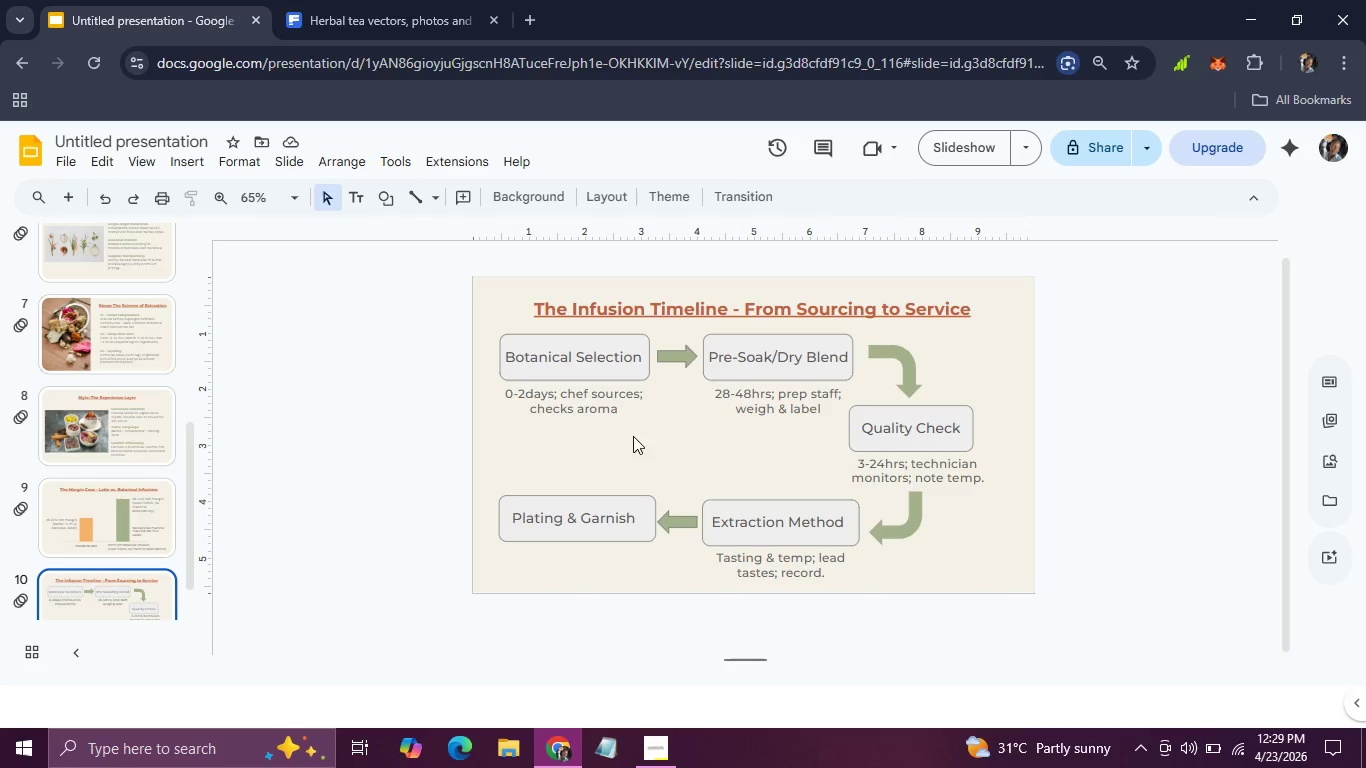 
wait(9.56)
 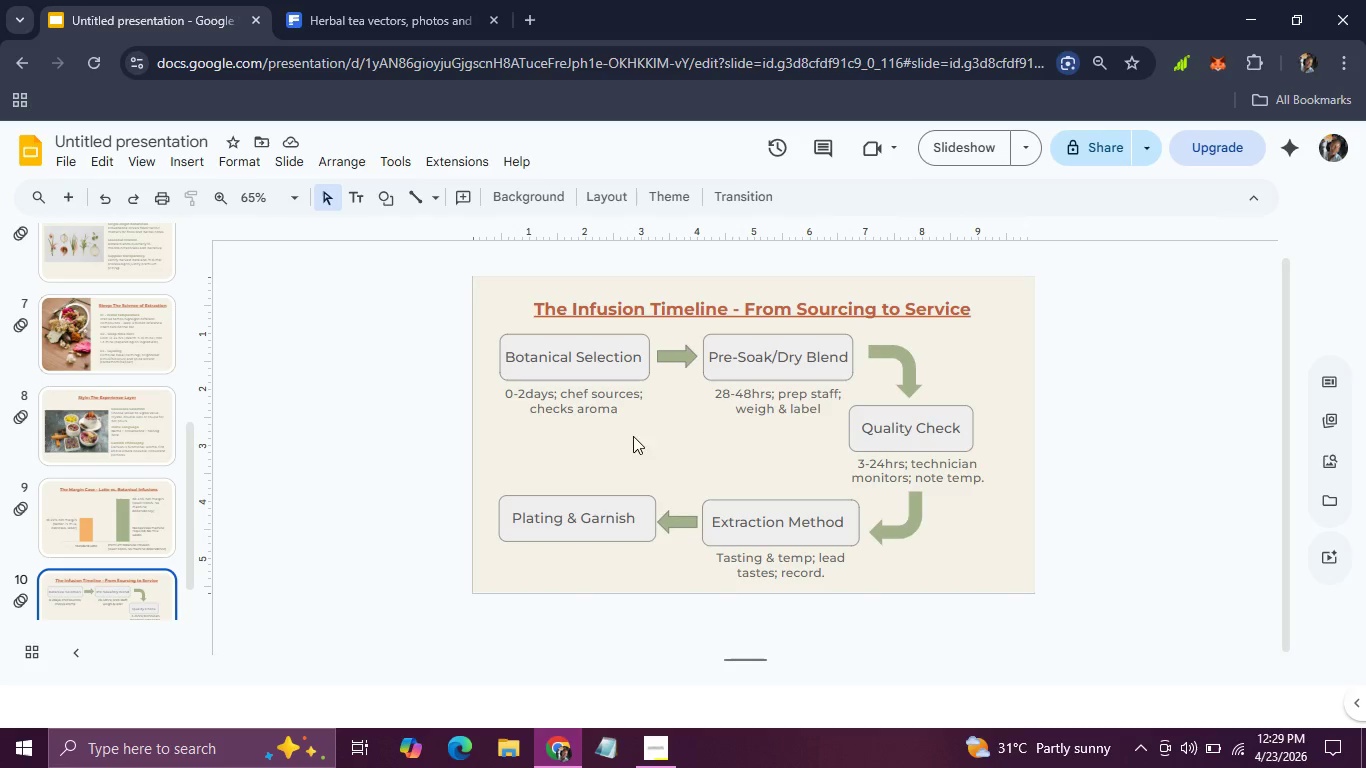 
left_click_drag(start_coordinate=[492, 343], to_coordinate=[939, 467])
 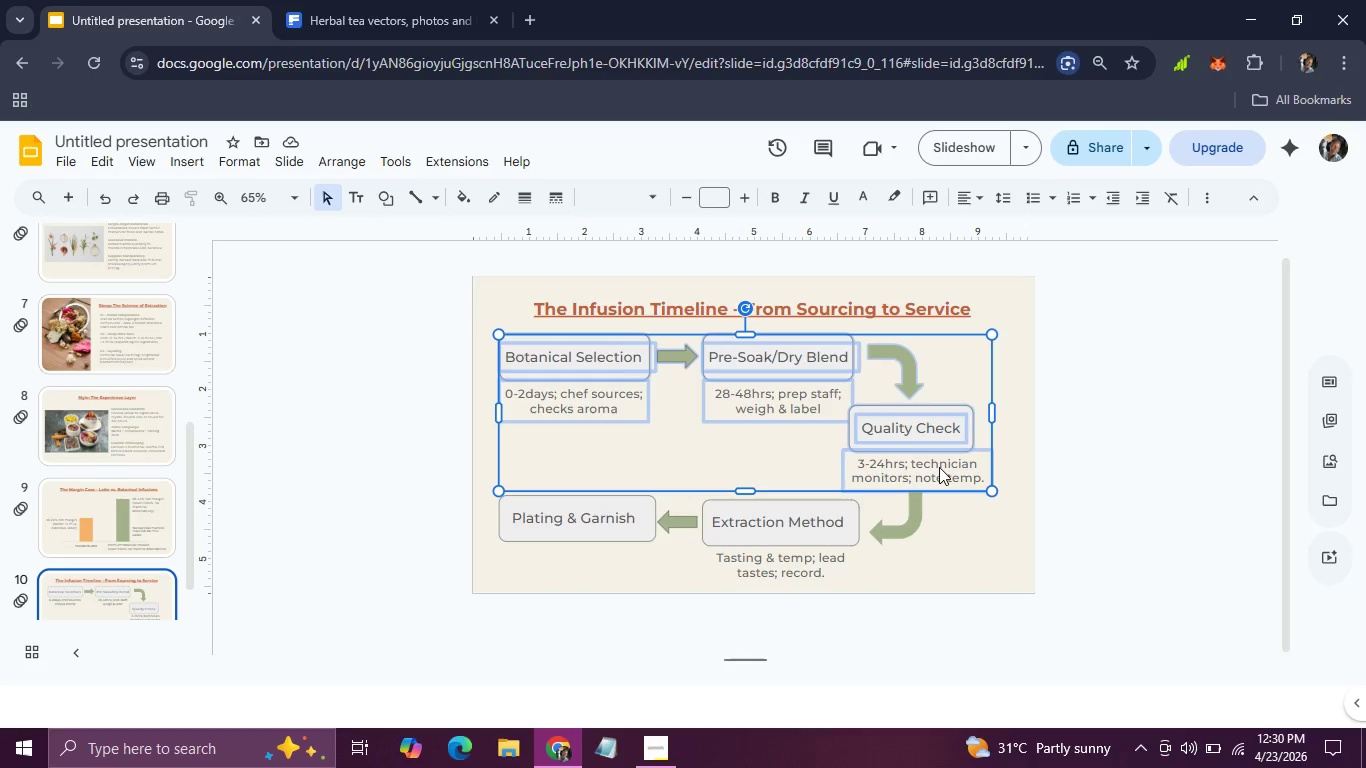 
hold_key(key=ArrowRight, duration=0.78)
 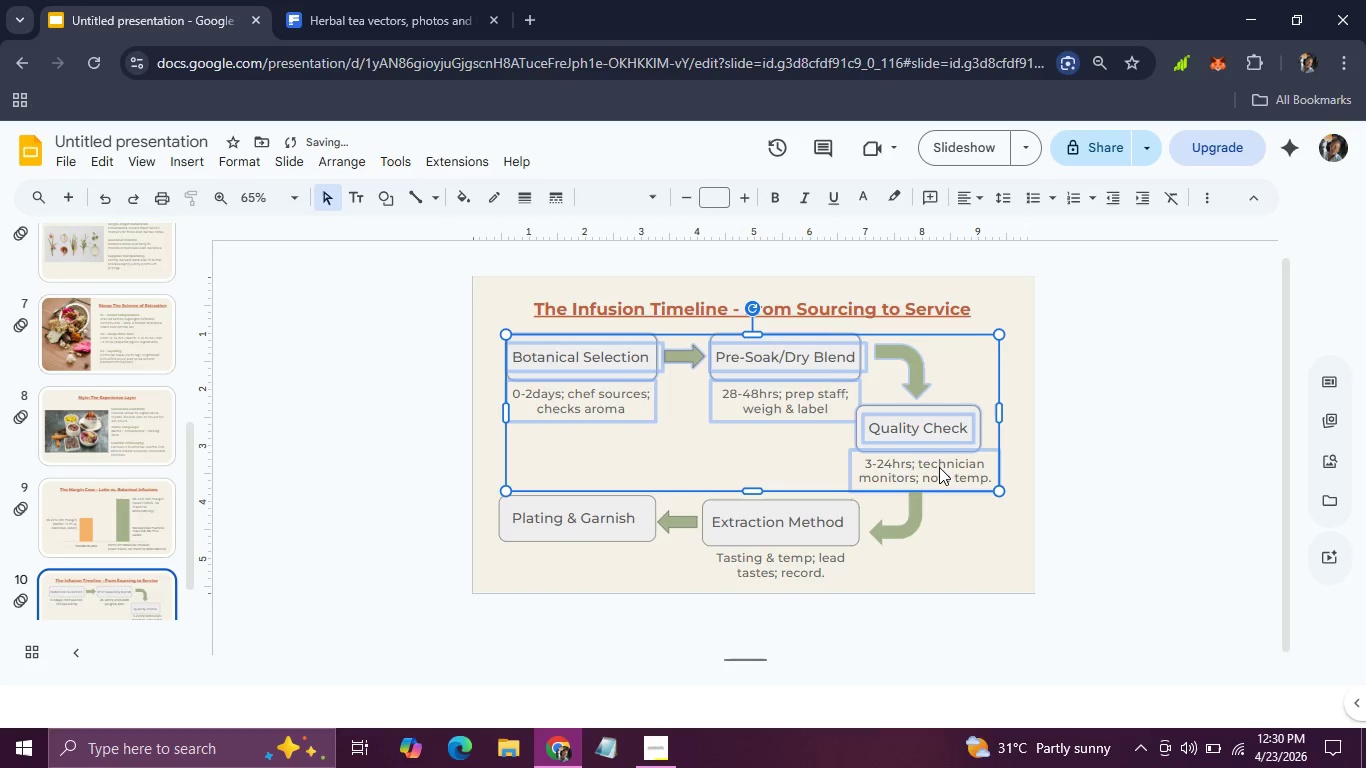 
key(ArrowRight)
 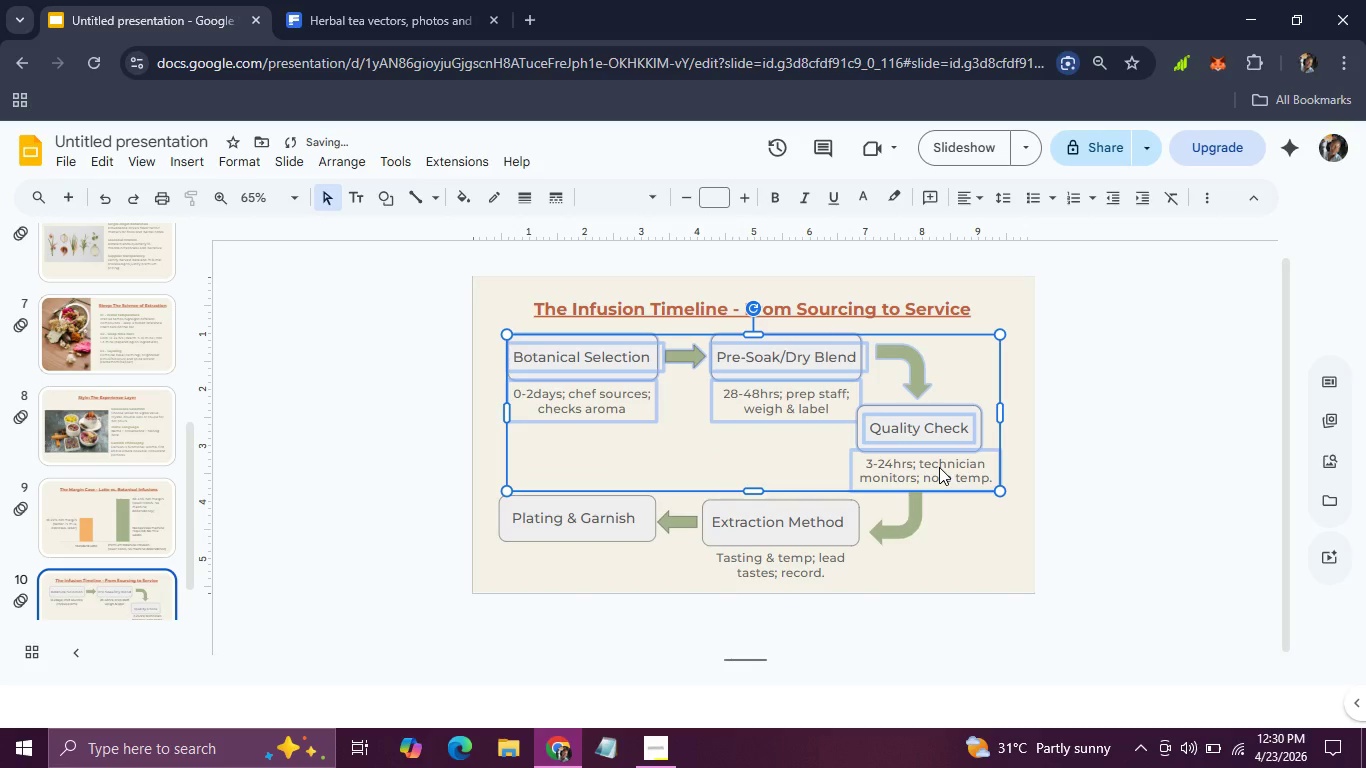 
key(ArrowRight)
 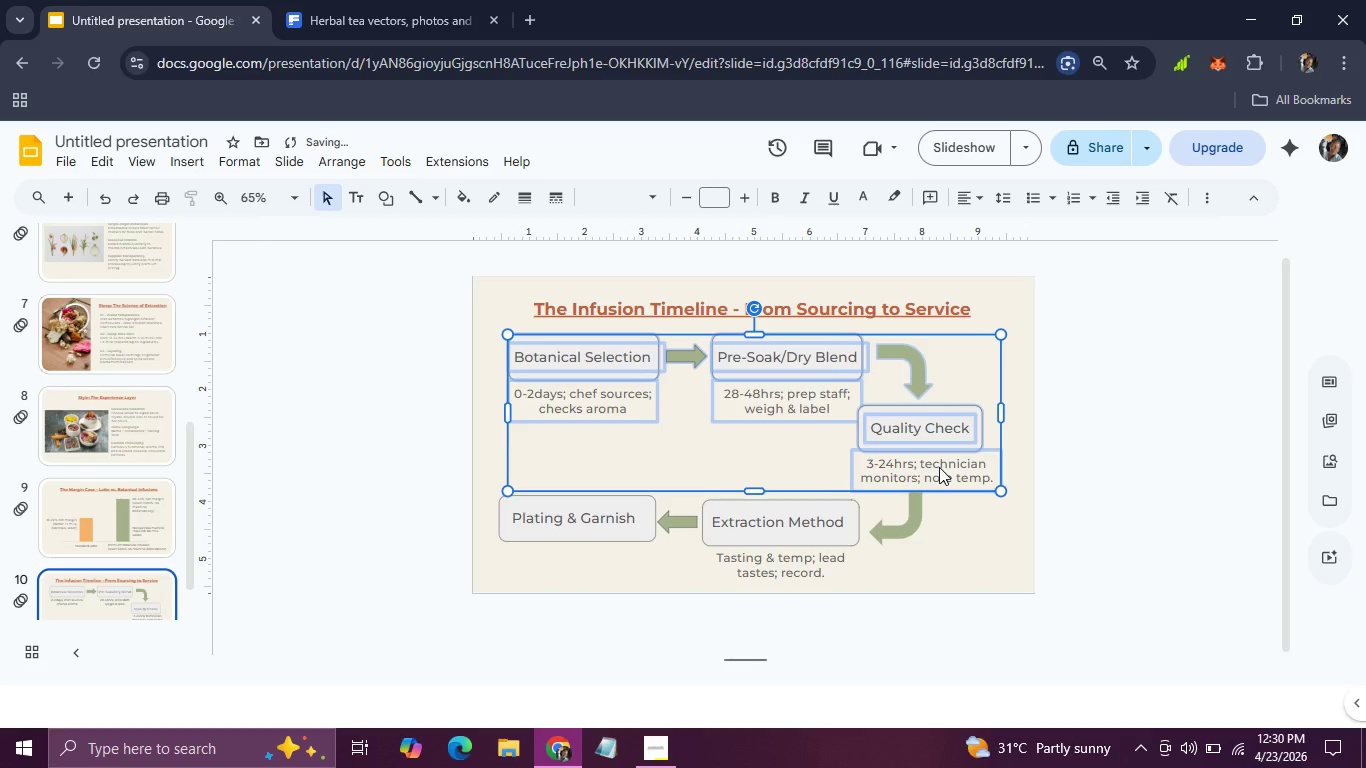 
key(ArrowRight)
 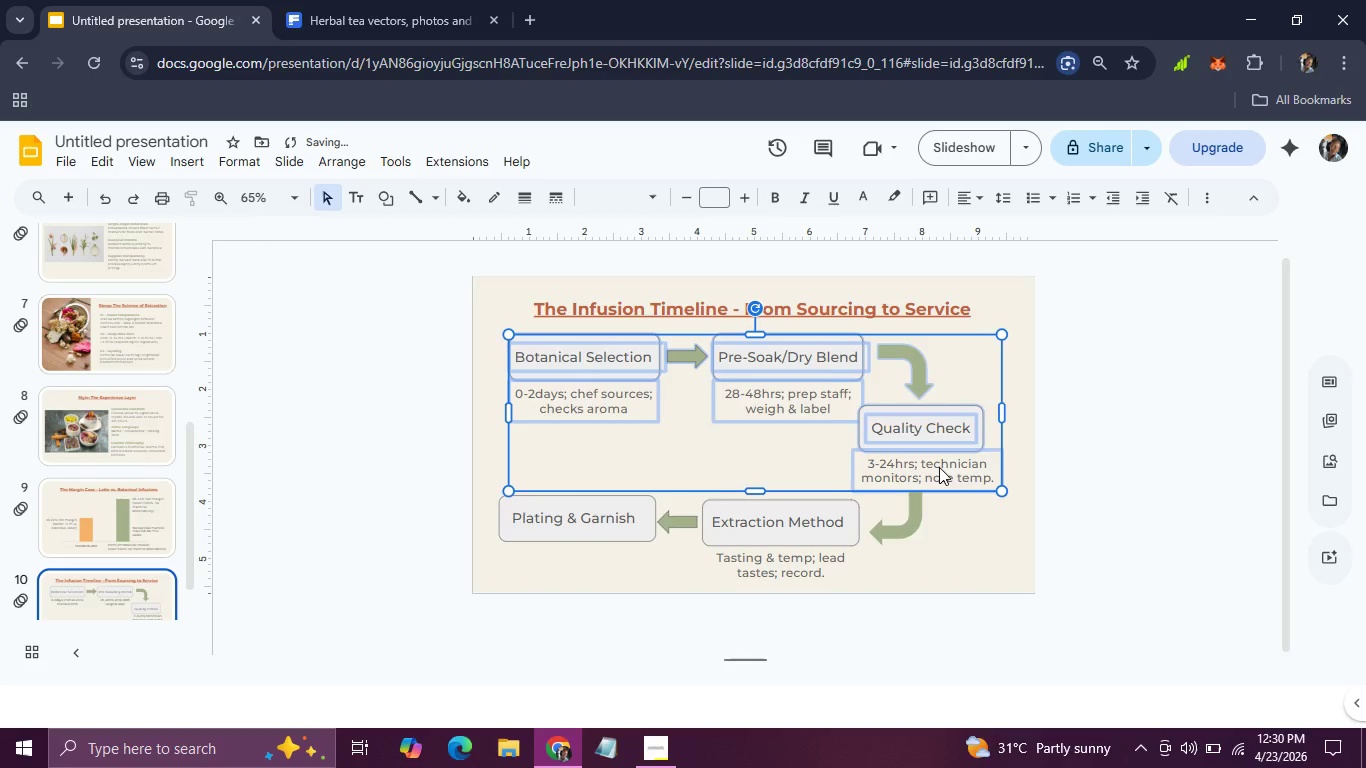 
key(ArrowRight)
 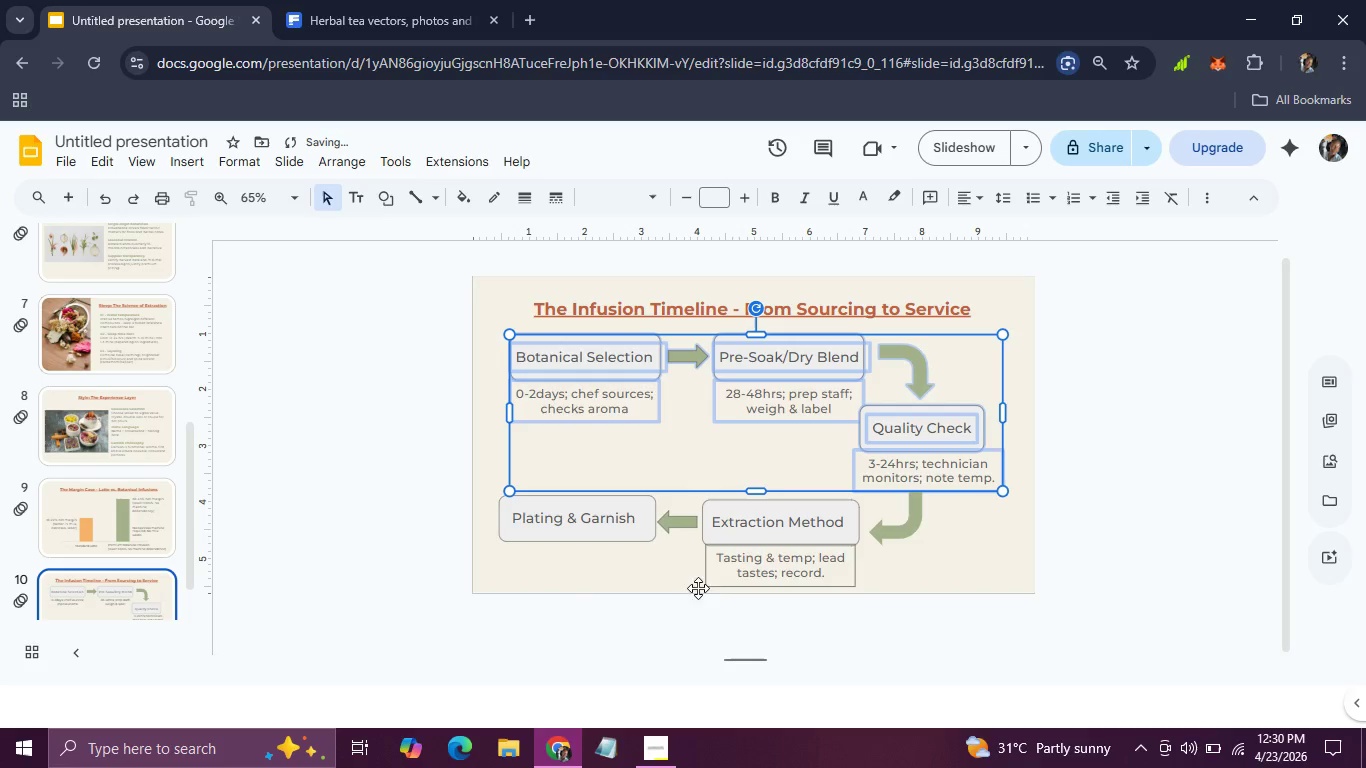 
left_click([690, 582])
 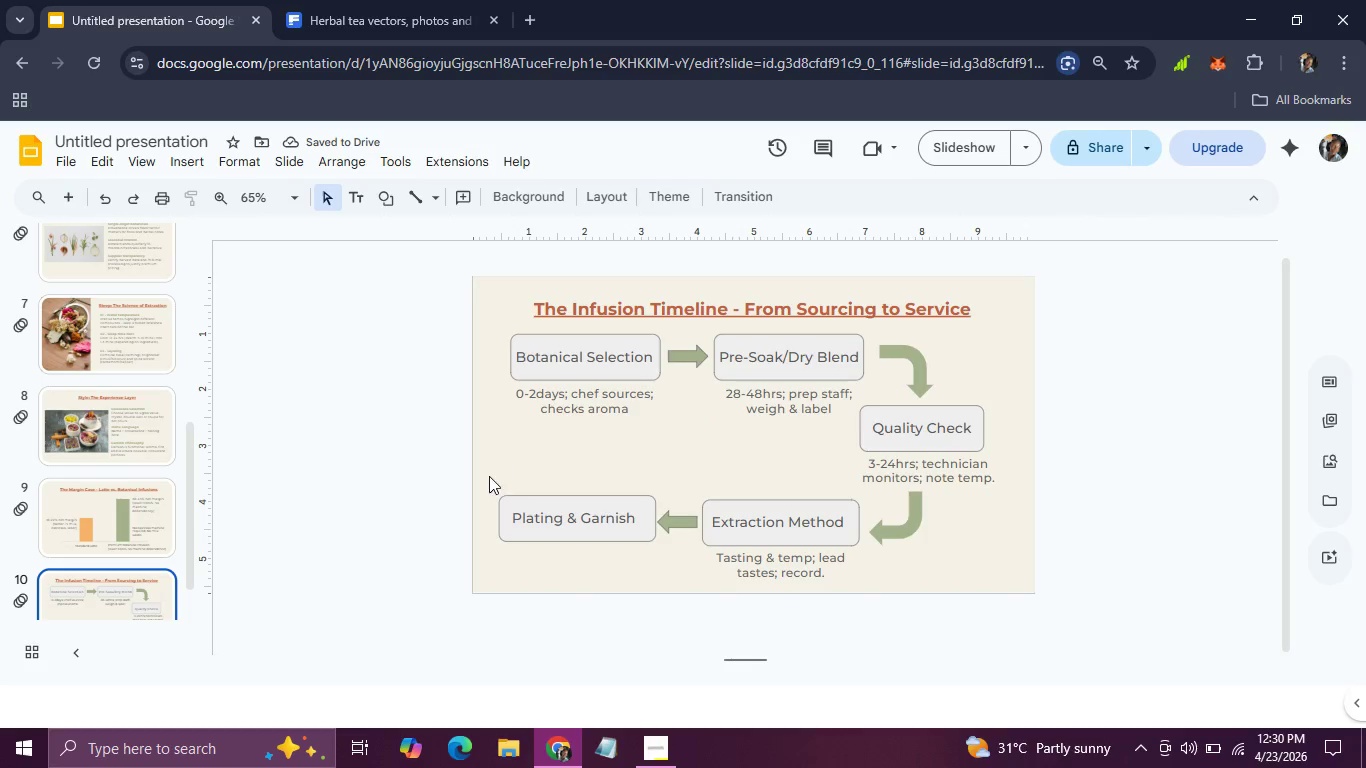 
left_click_drag(start_coordinate=[483, 488], to_coordinate=[925, 562])
 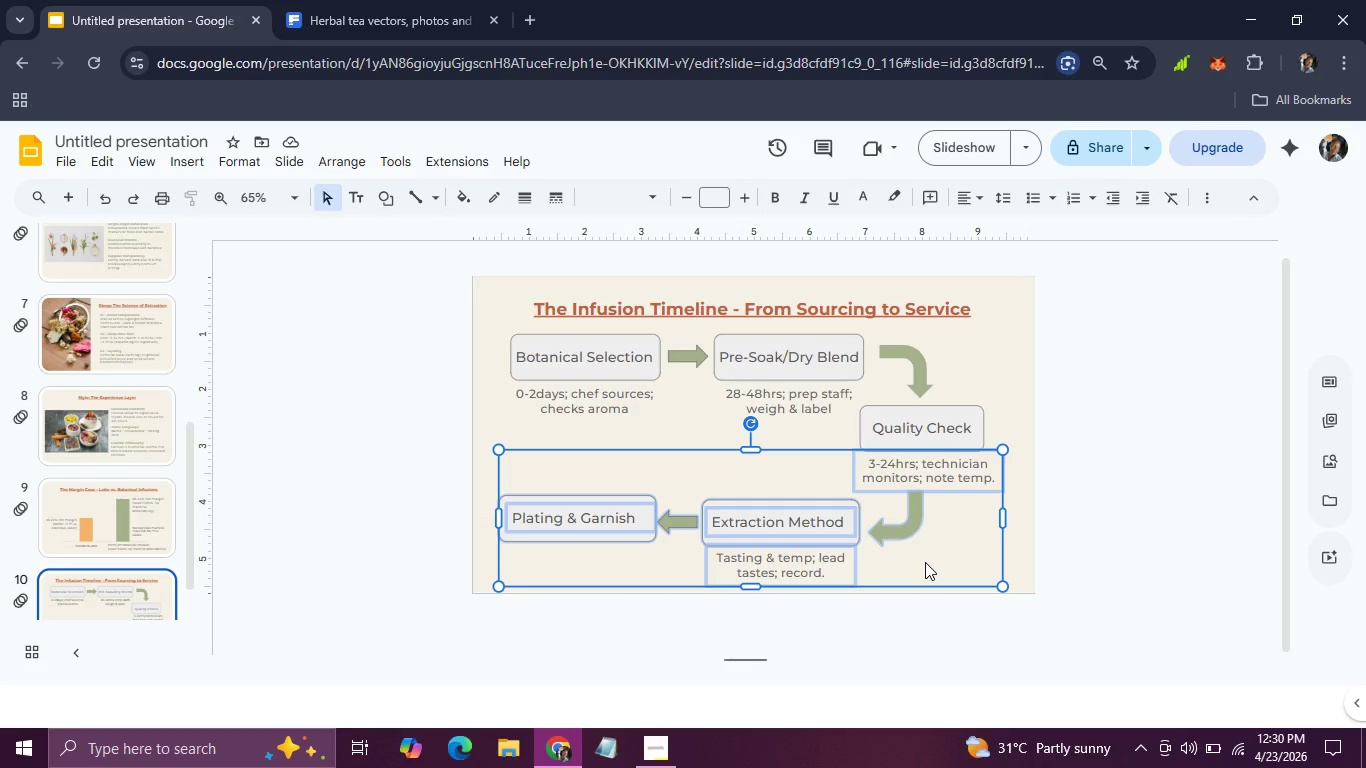 
hold_key(key=ArrowRight, duration=0.67)
 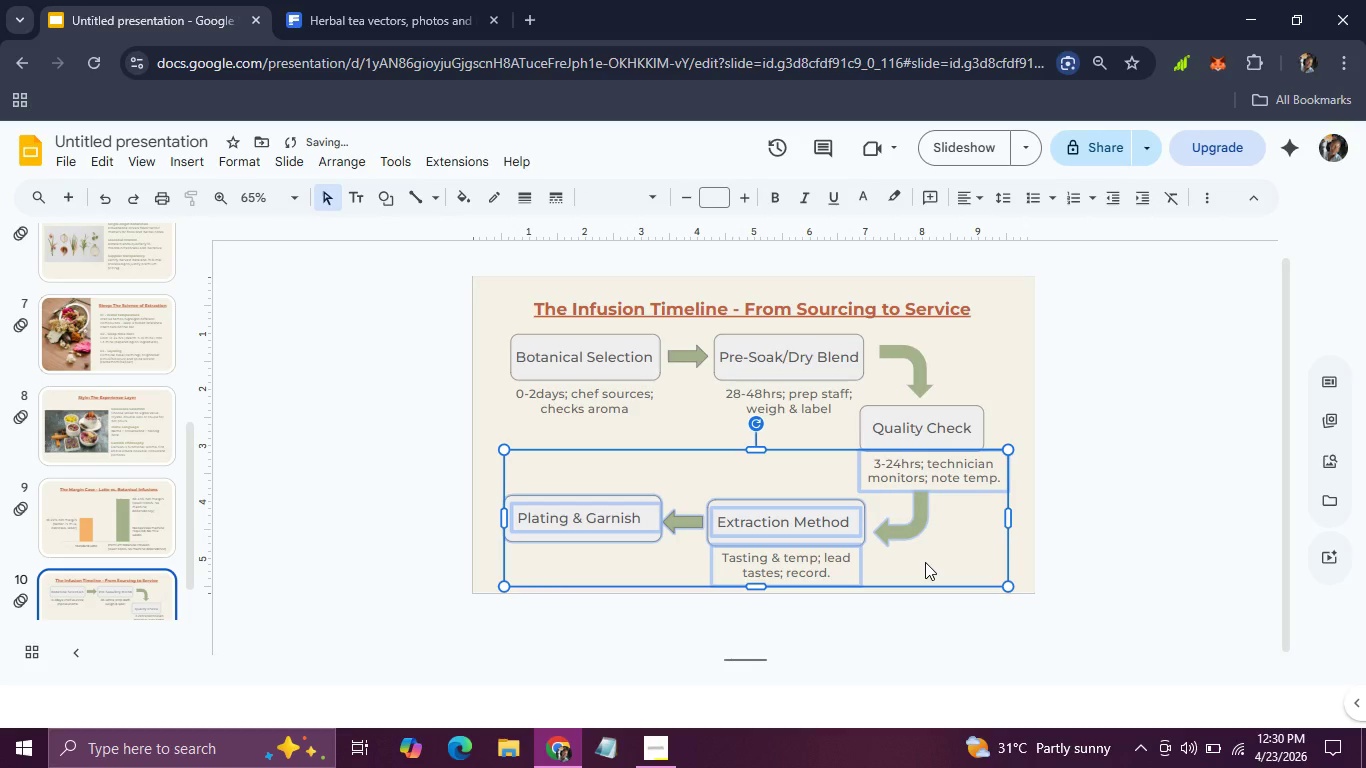 
hold_key(key=ArrowRight, duration=13.52)
 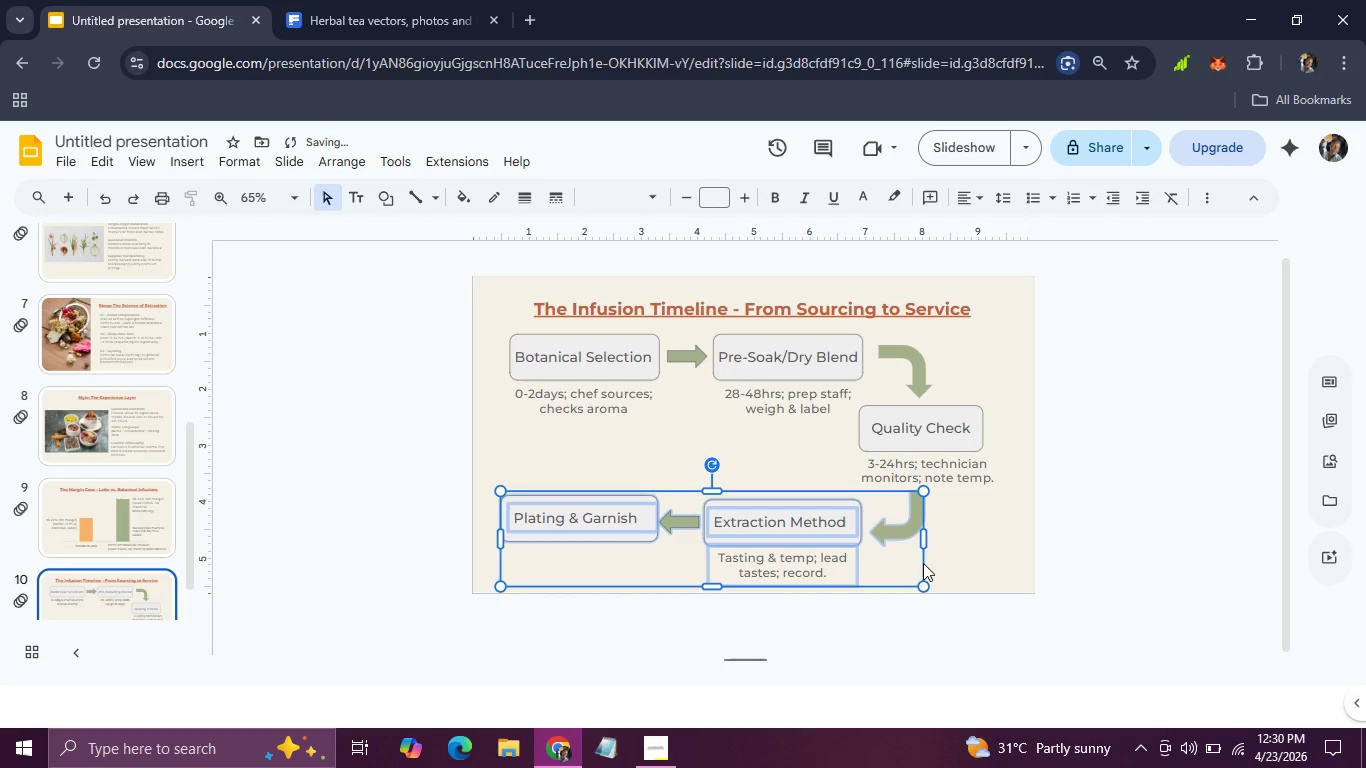 
key(Control+Z)
 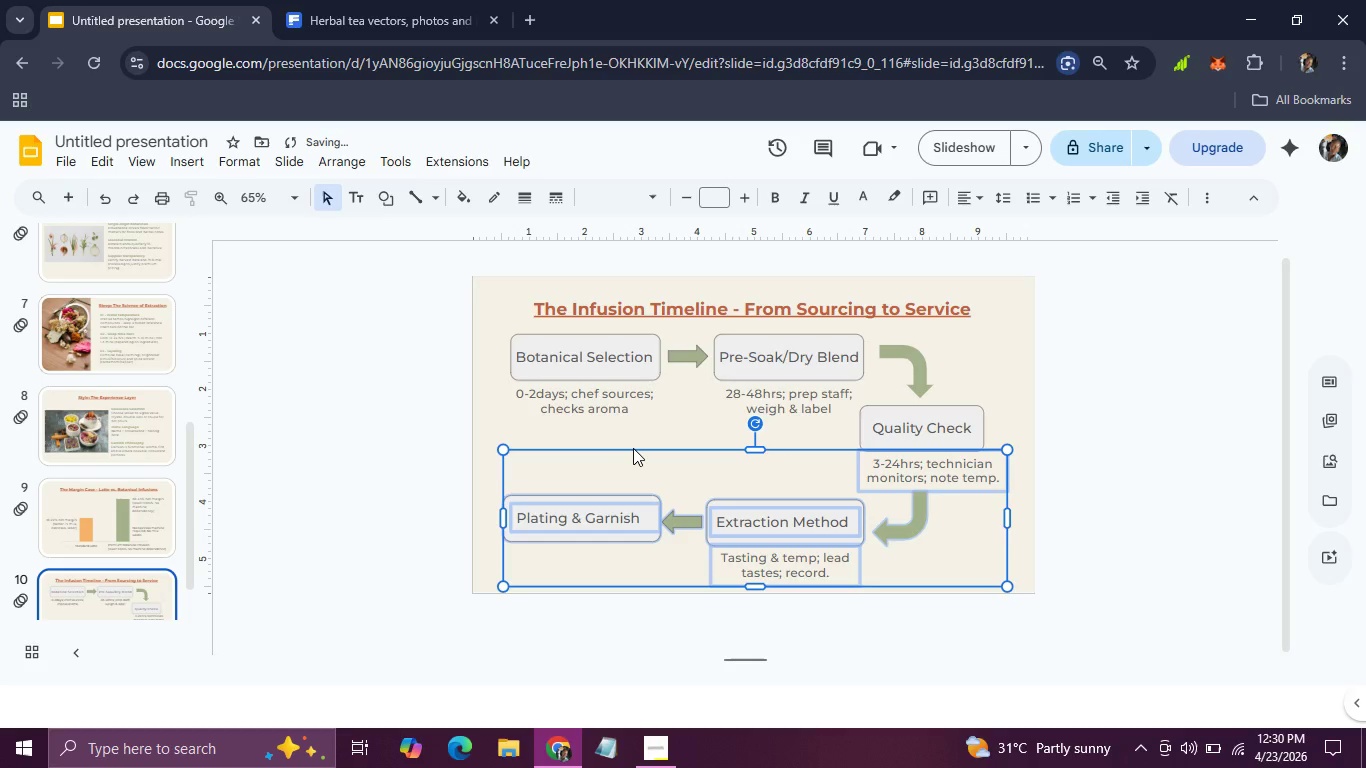 
key(Control+Z)
 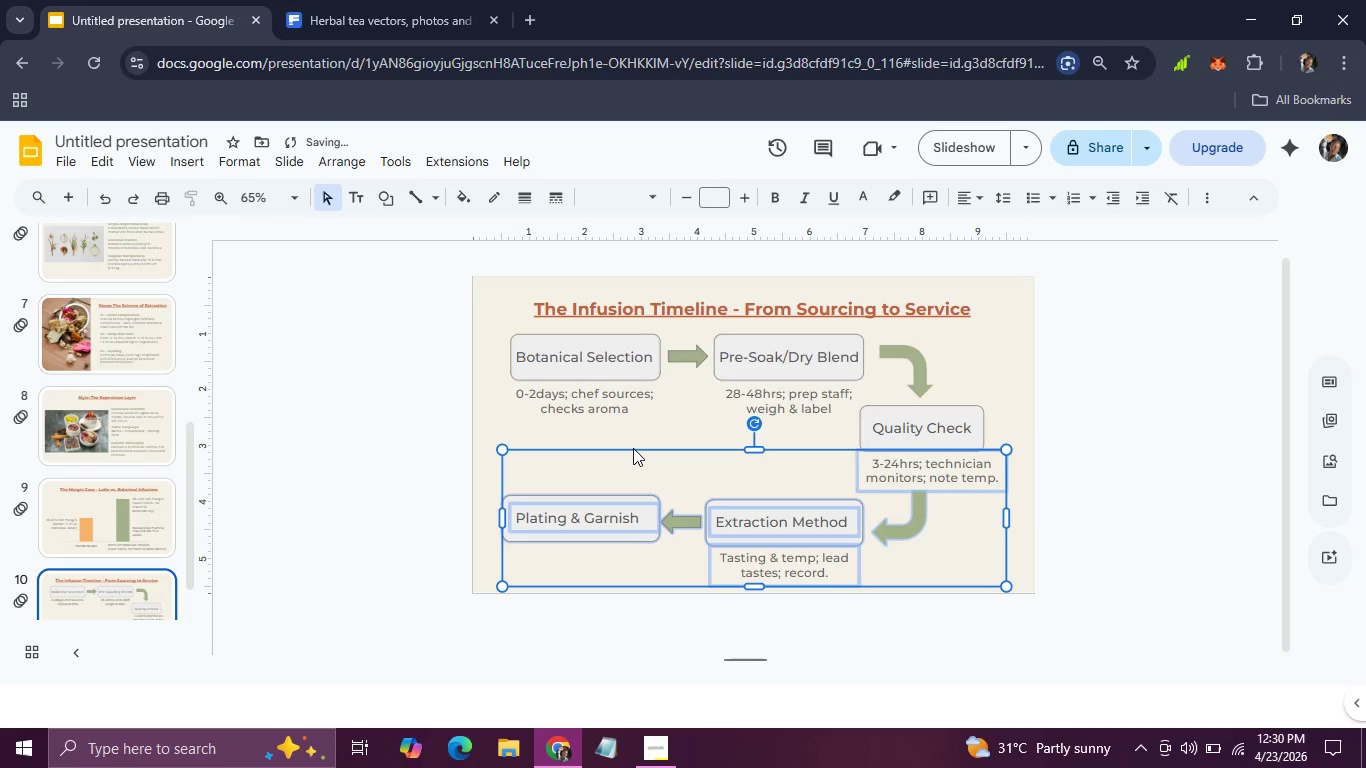 
key(Control+Z)
 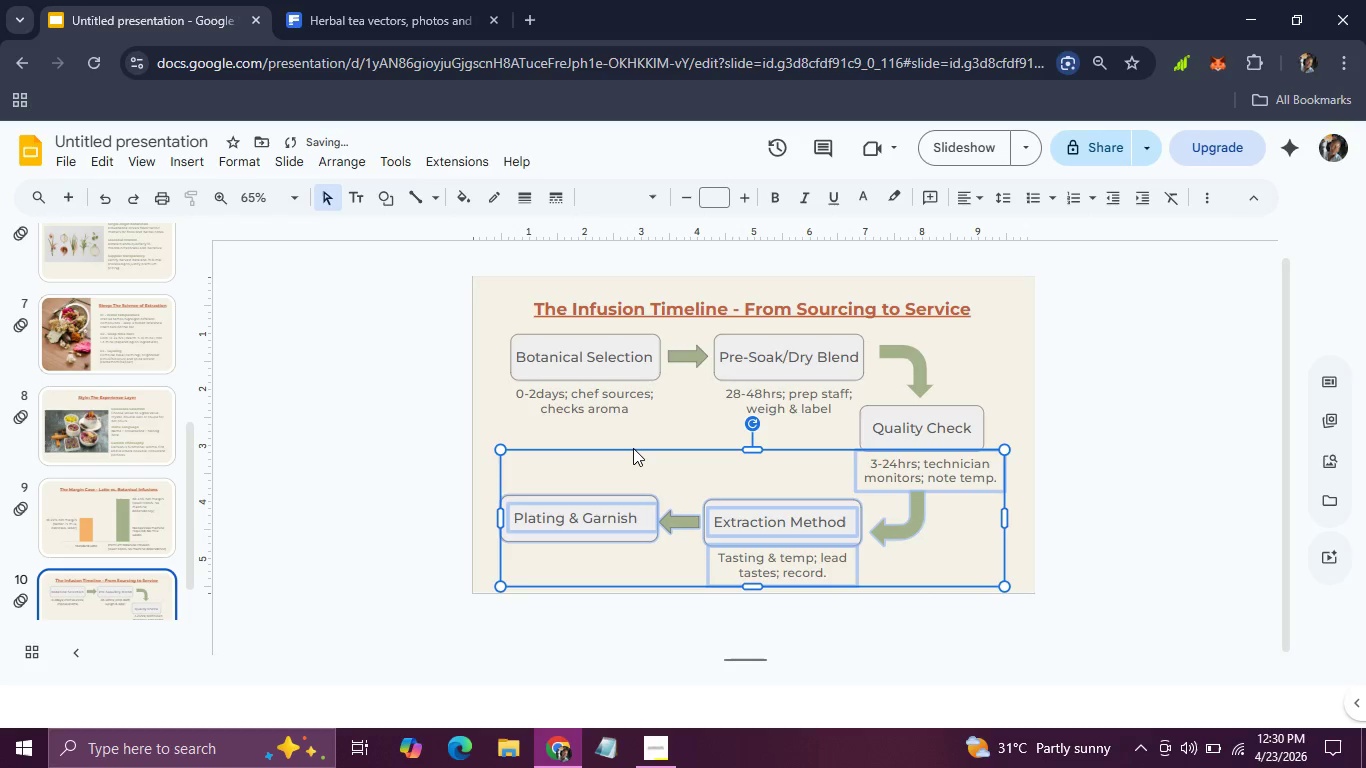 
key(Control+Z)
 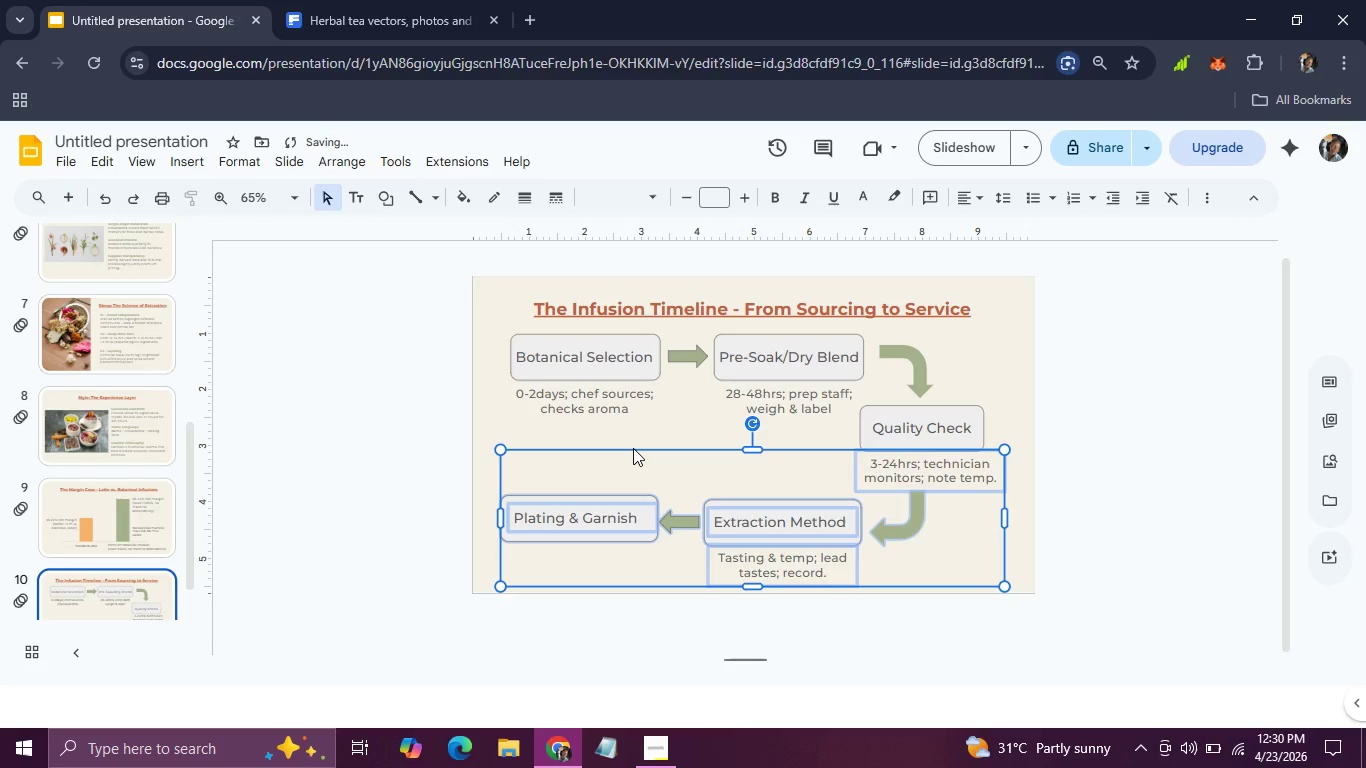 
key(Control+Z)
 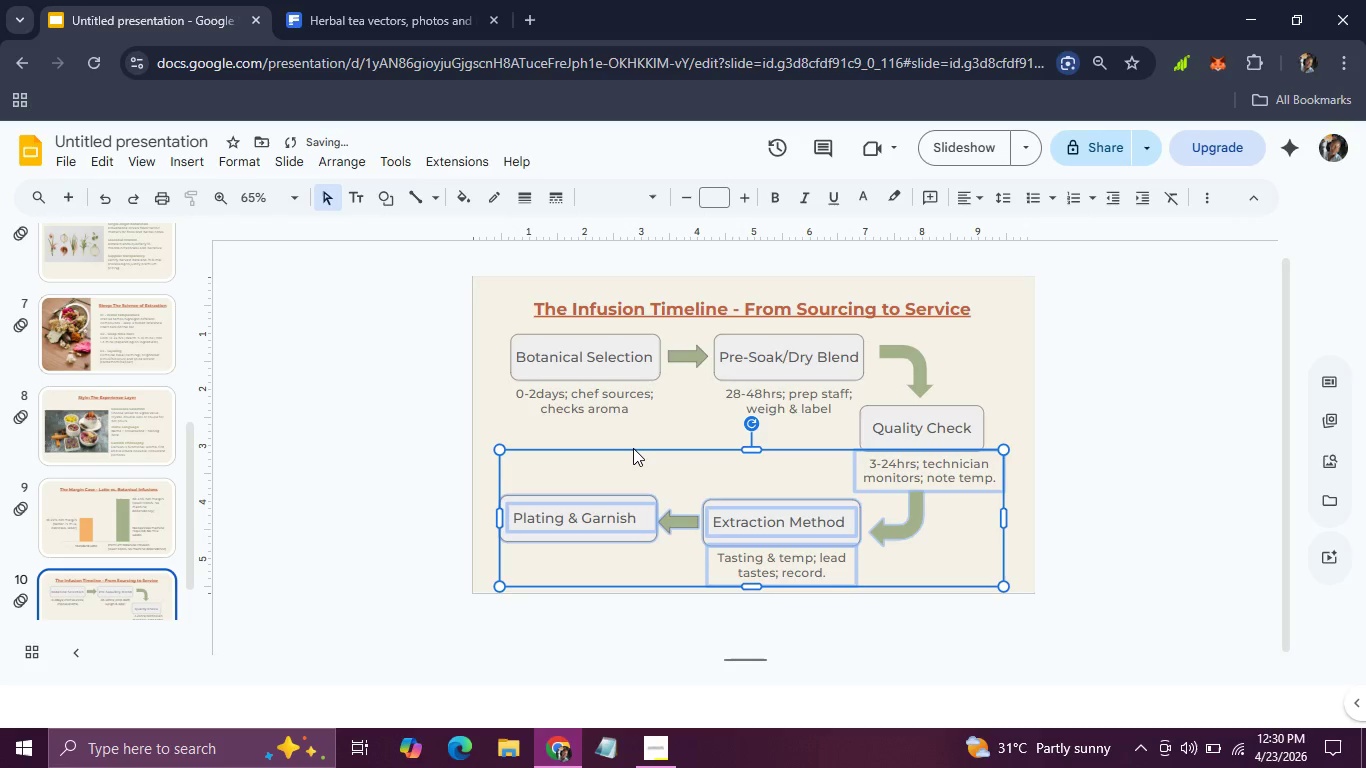 
key(Control+Z)
 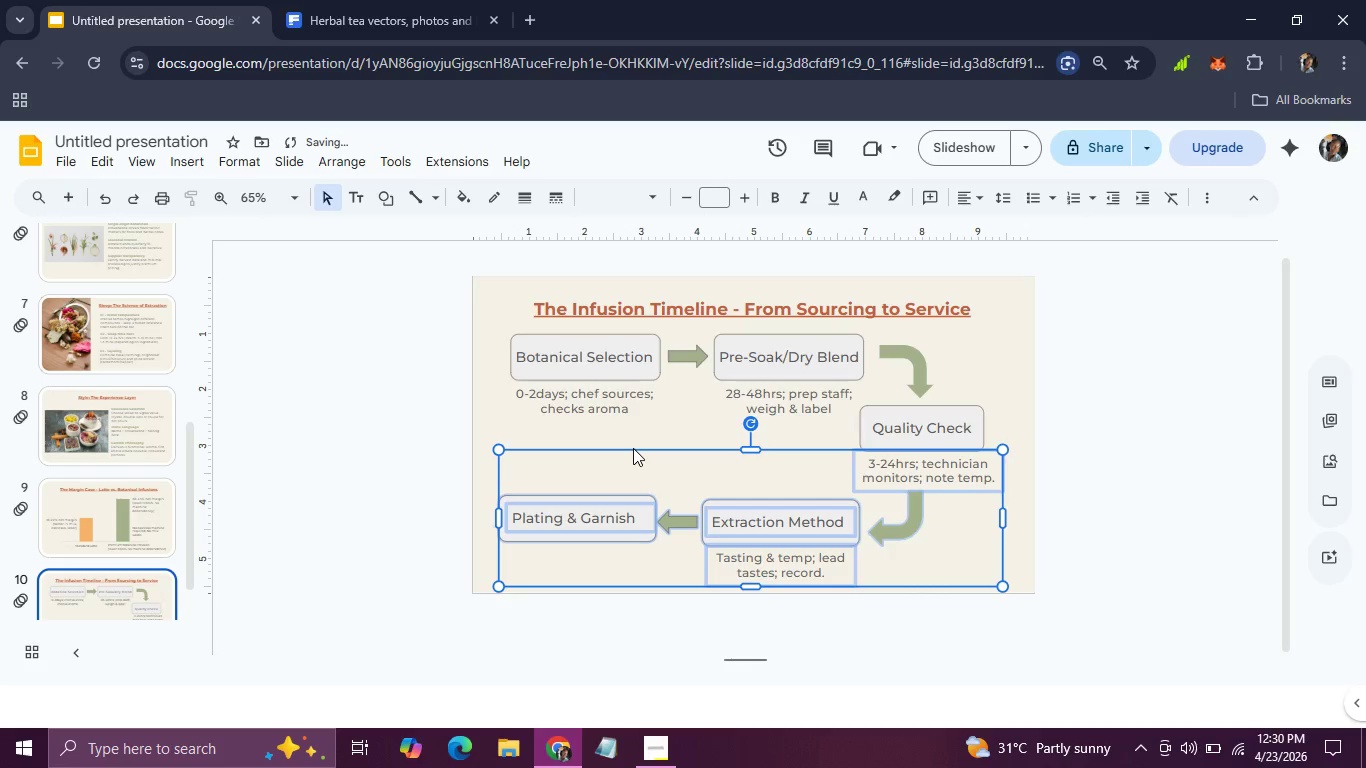 
key(Control+Z)
 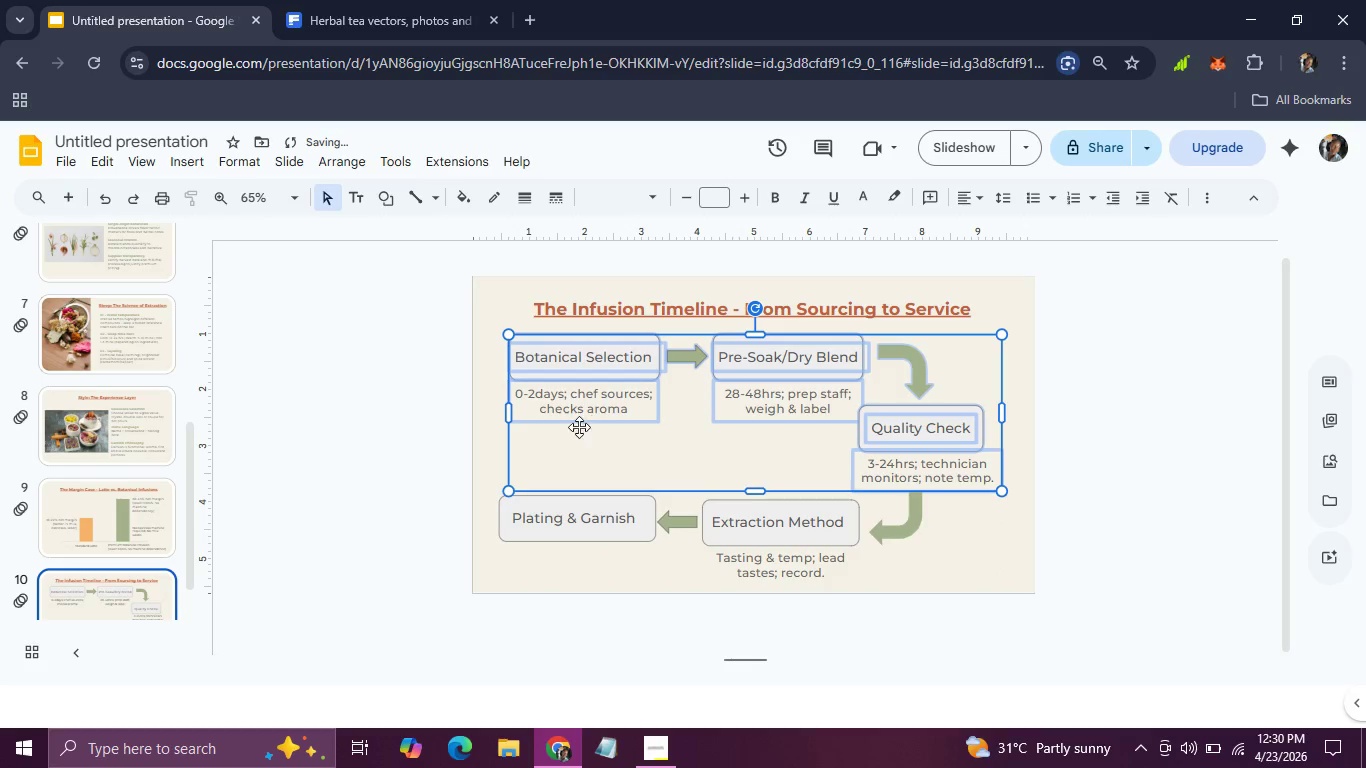 
left_click([465, 469])
 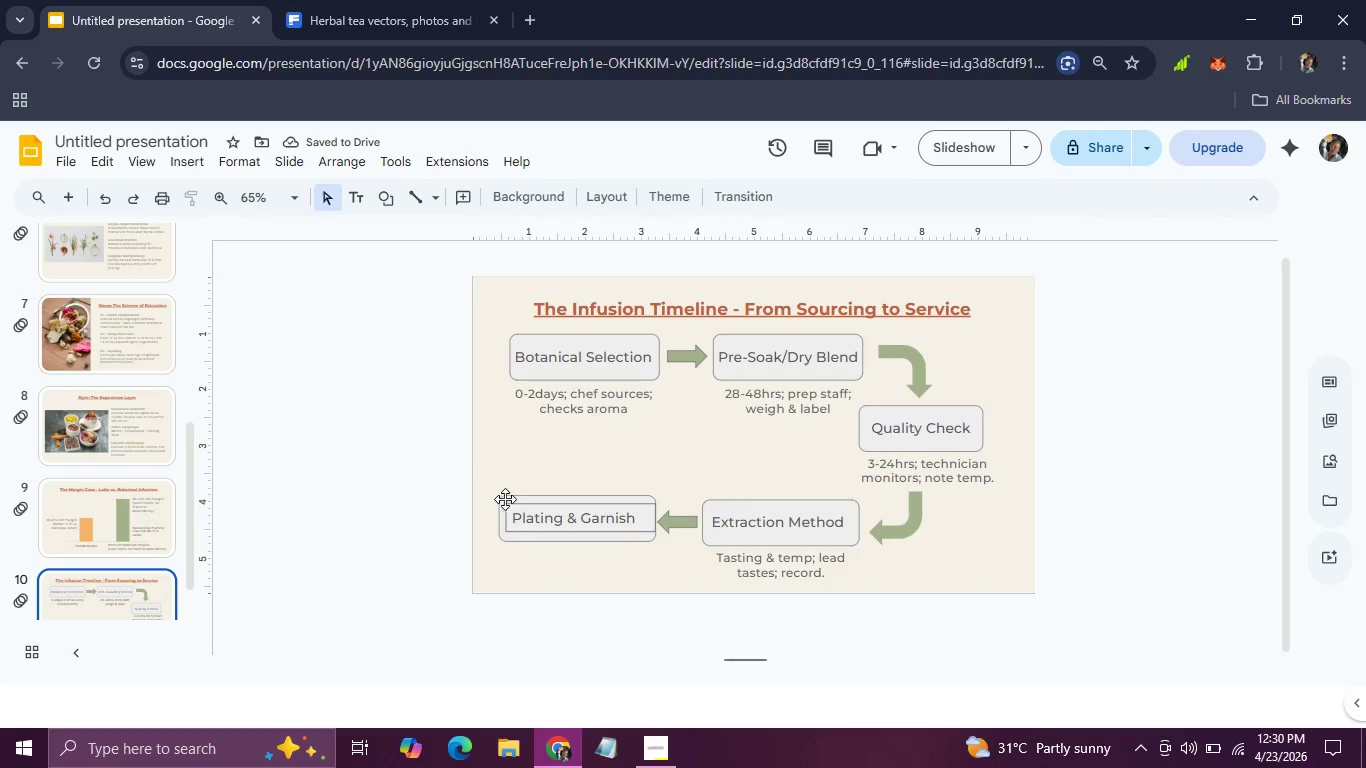 
left_click_drag(start_coordinate=[499, 492], to_coordinate=[923, 563])
 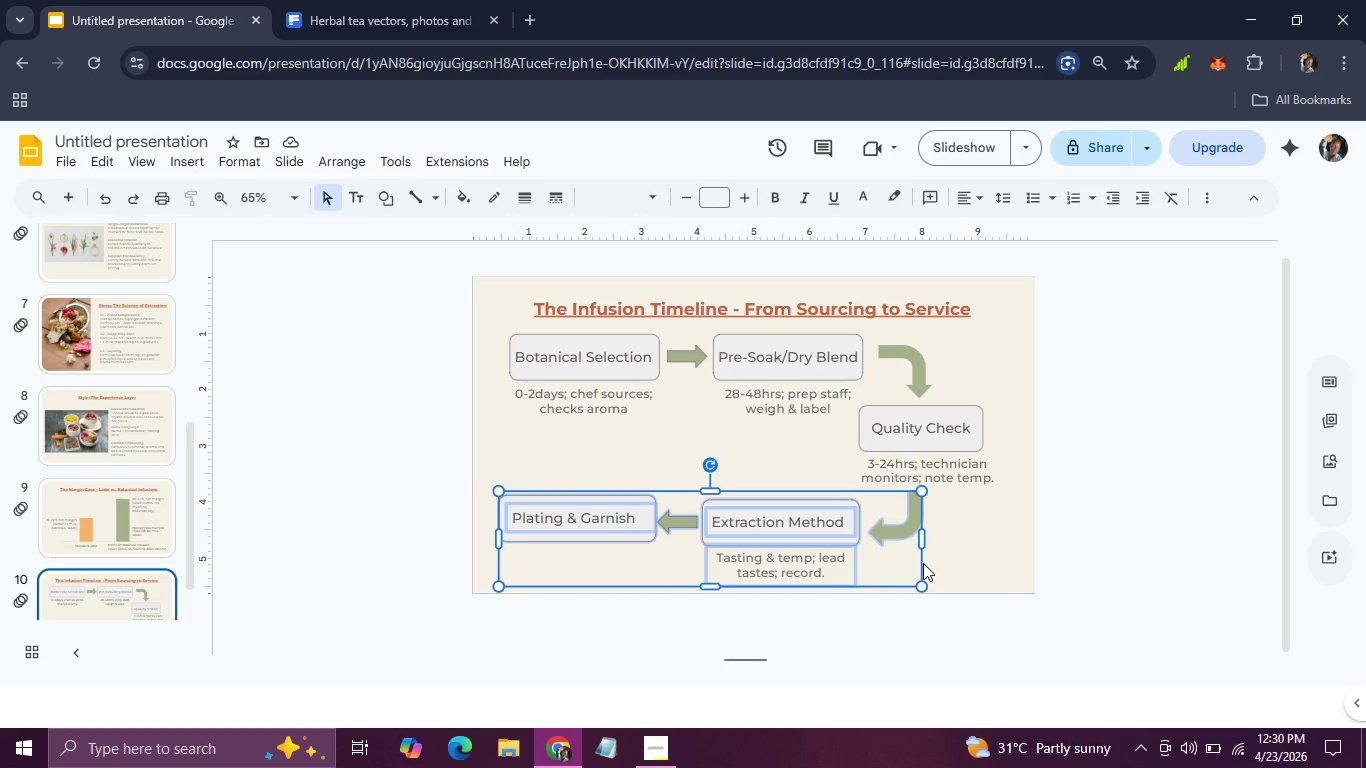 
hold_key(key=ArrowRight, duration=0.33)
 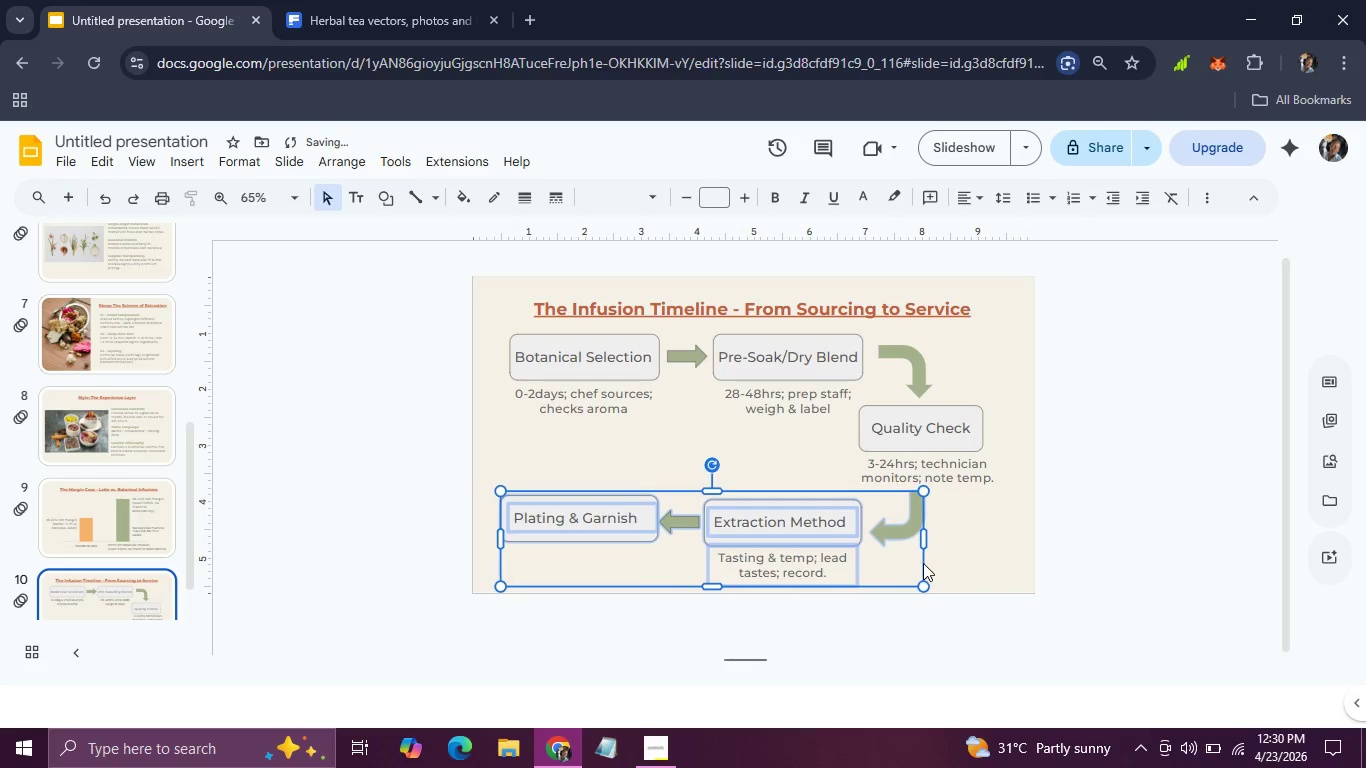 
key(ArrowRight)
 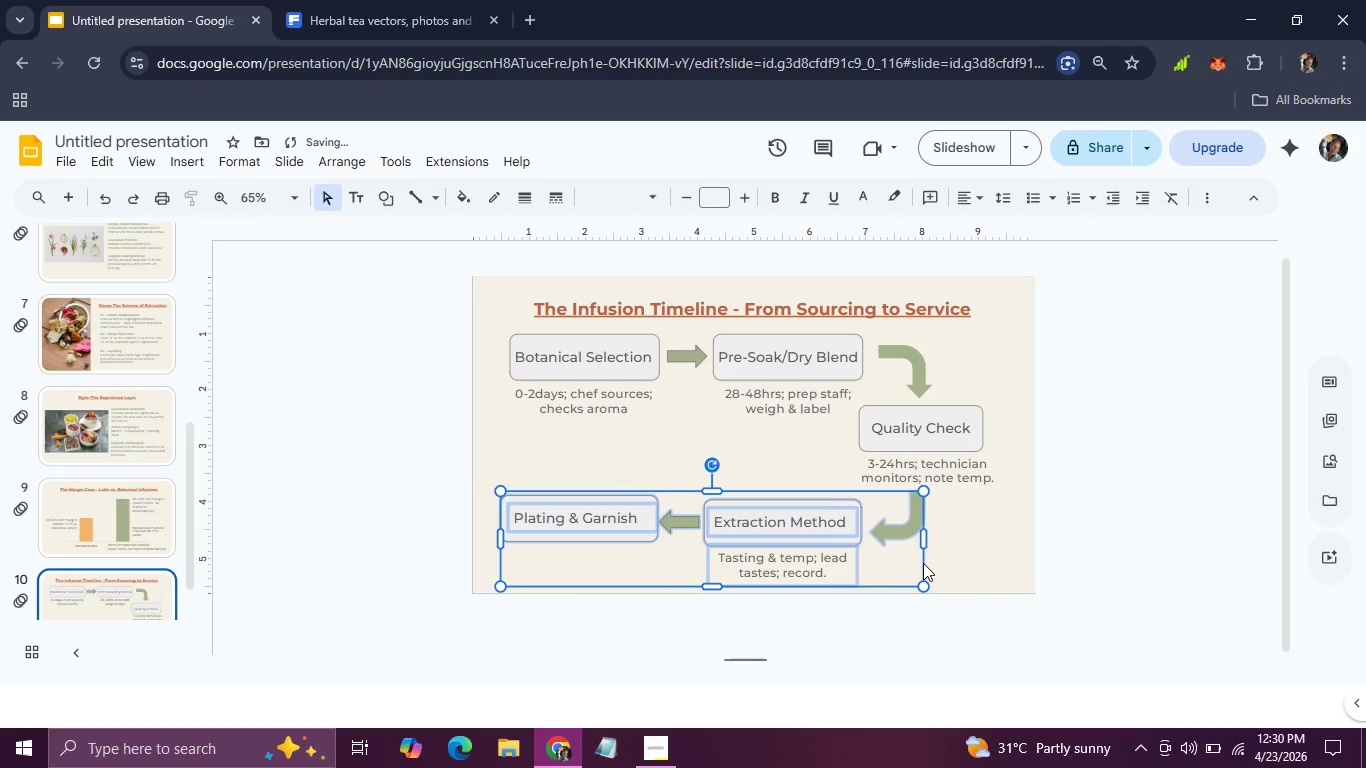 
key(ArrowRight)
 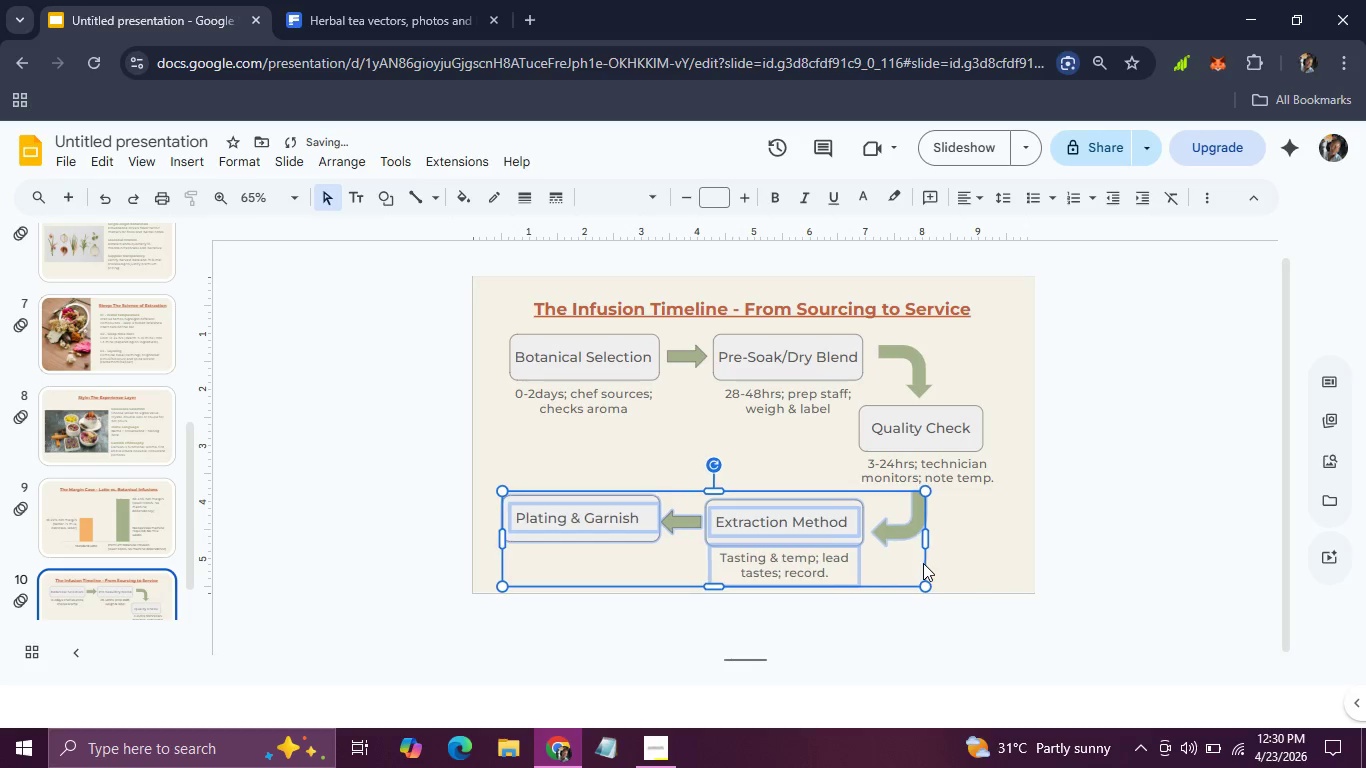 
hold_key(key=ArrowRight, duration=0.78)
 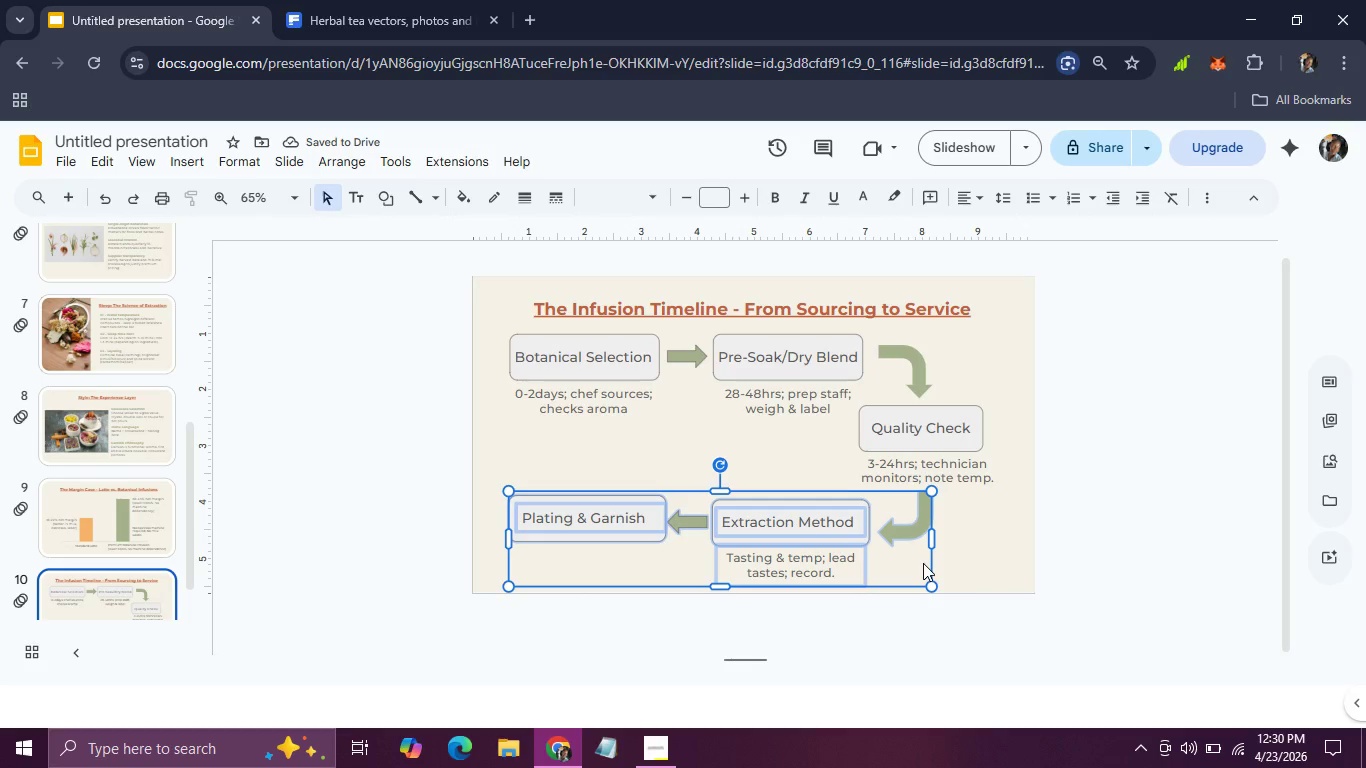 
left_click([1181, 598])
 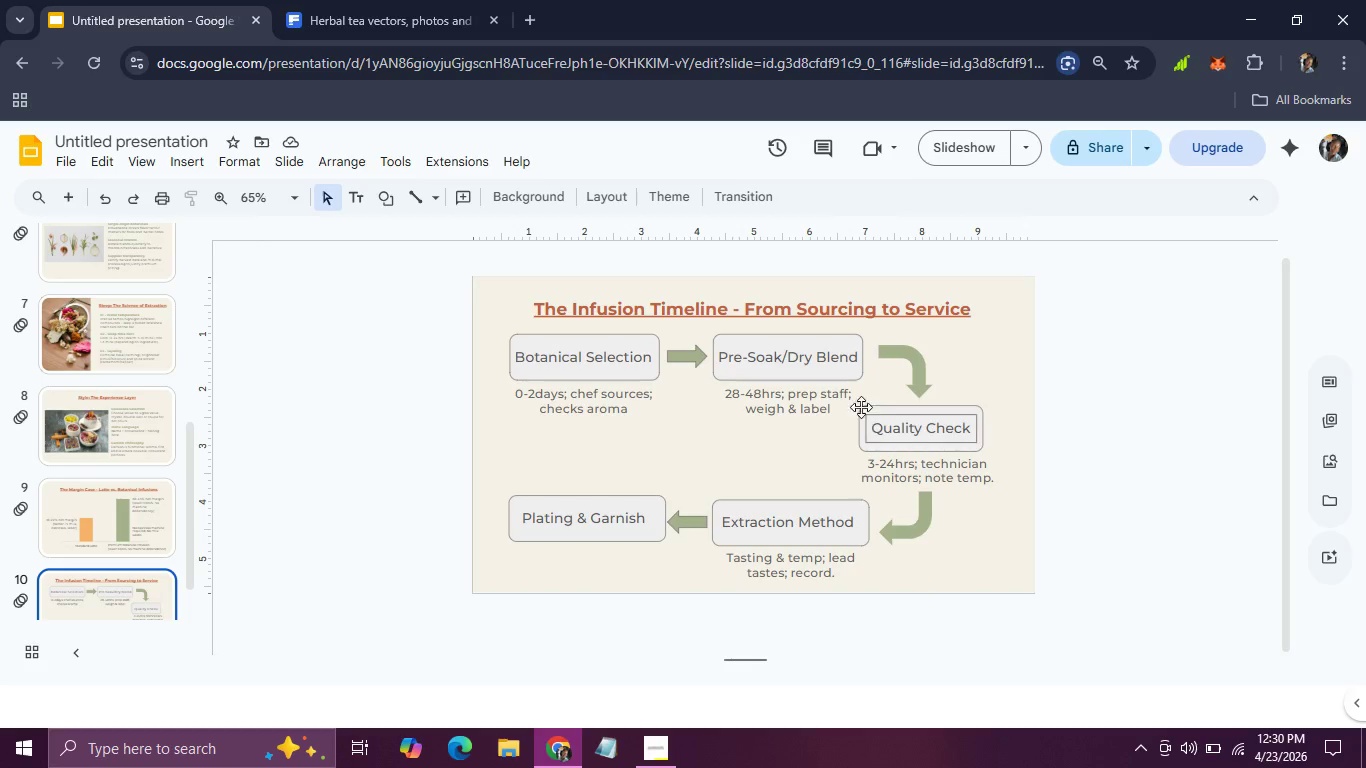 
left_click([839, 389])
 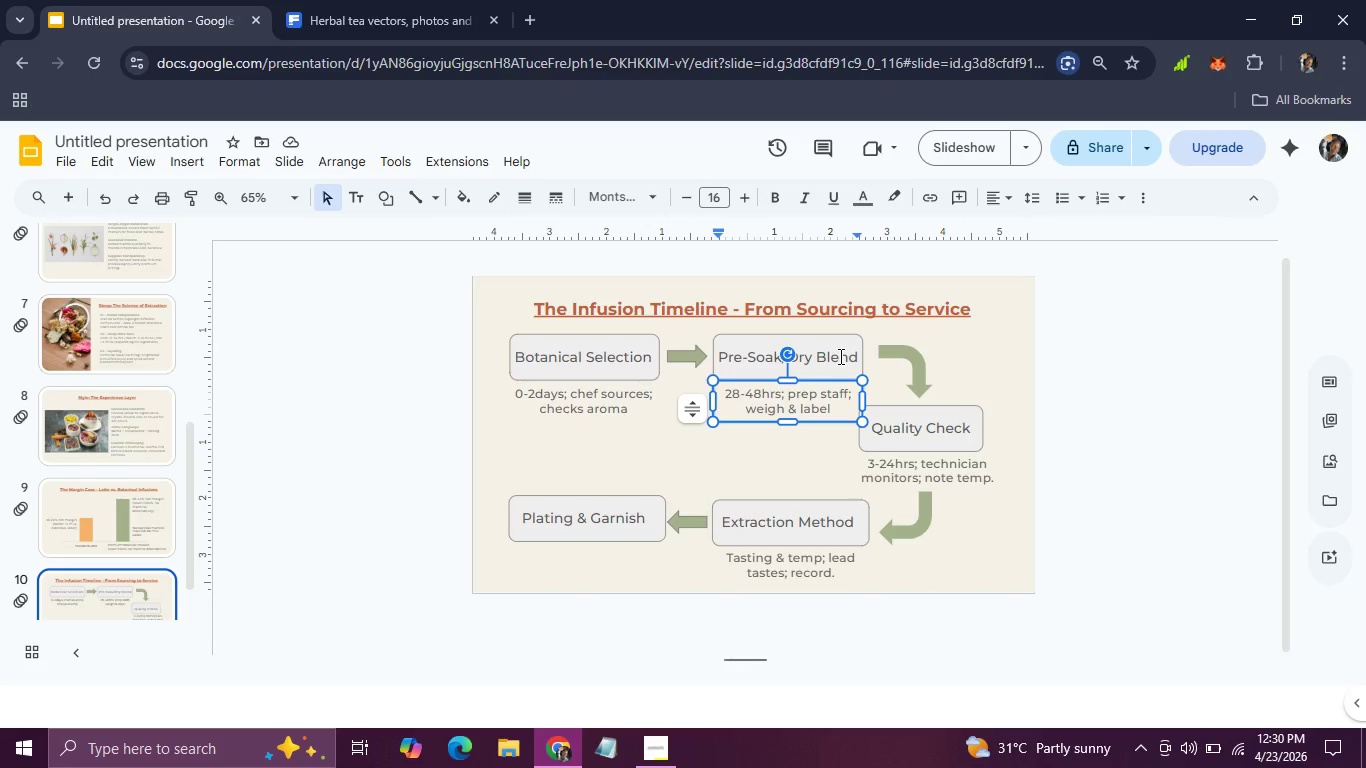 
left_click([839, 356])
 